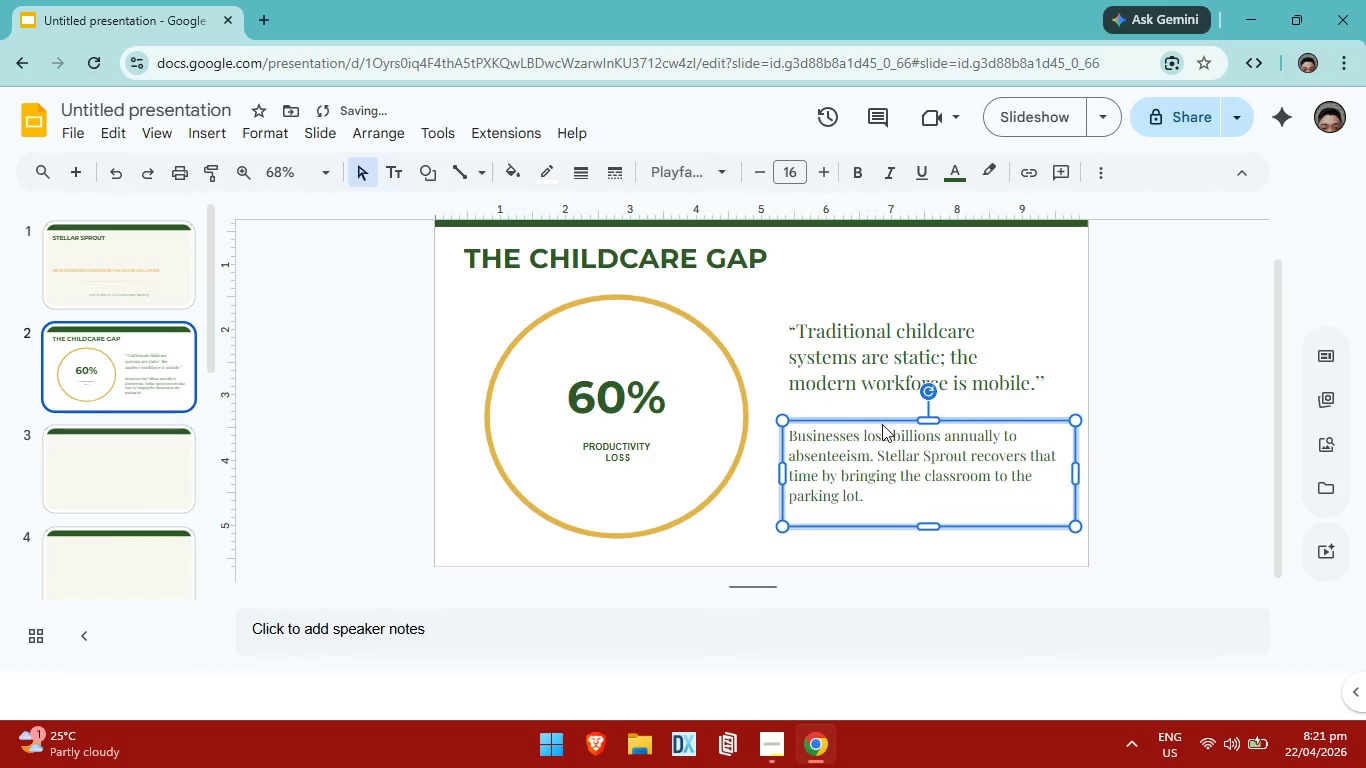 
key(ArrowUp)
 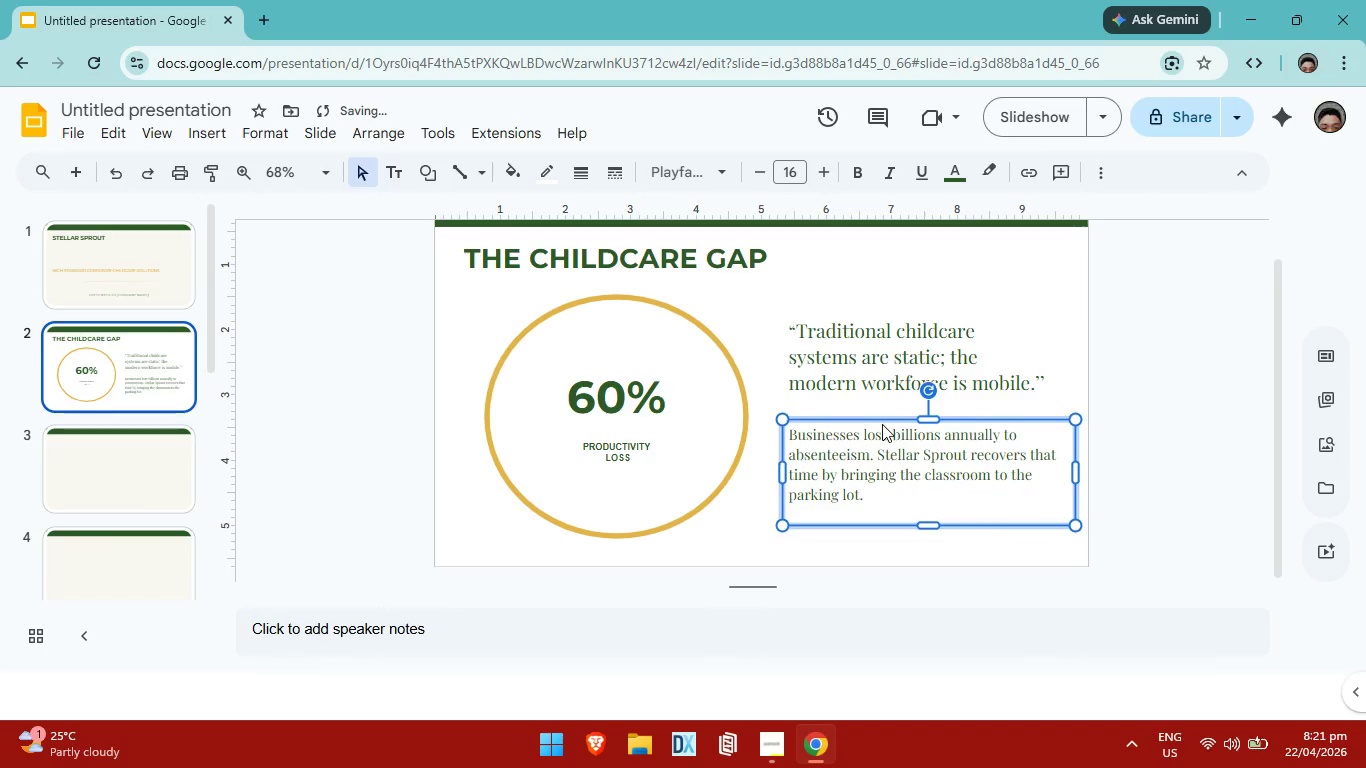 
key(ArrowUp)
 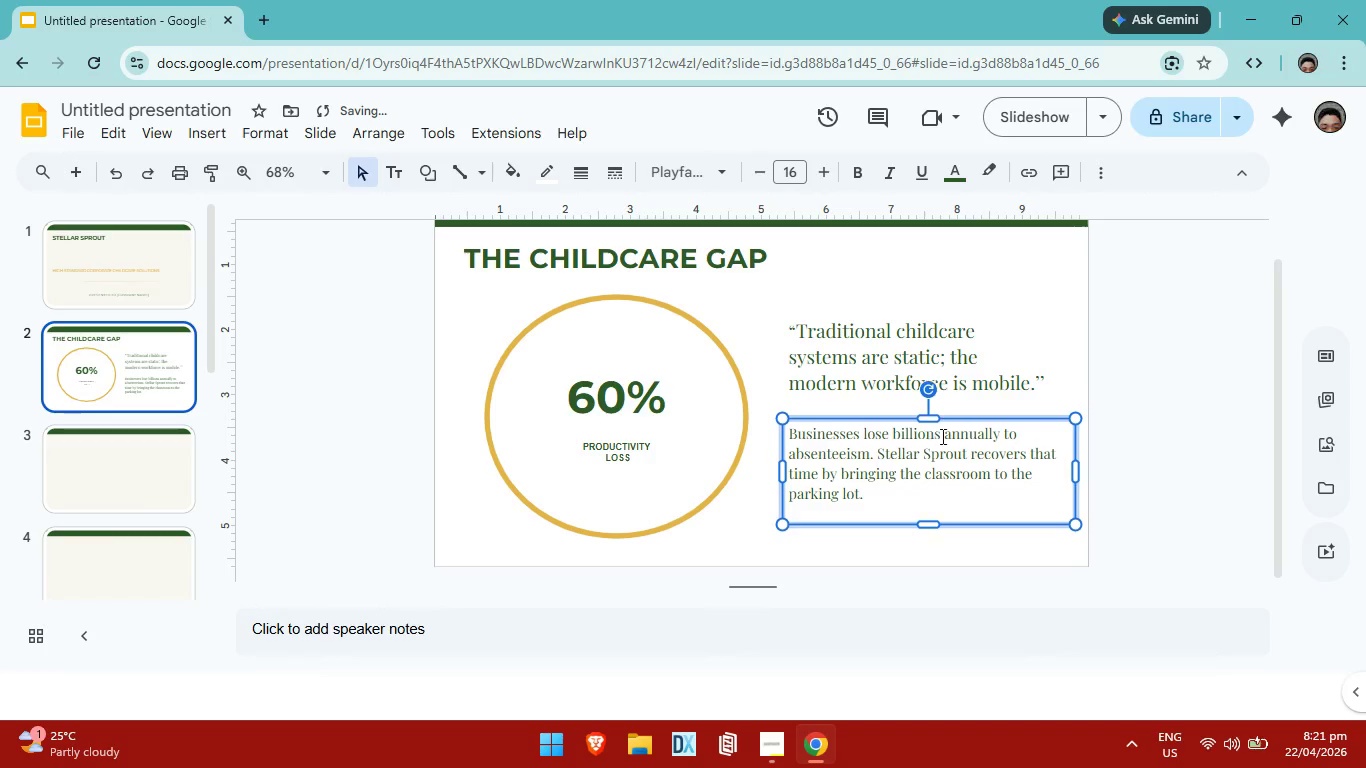 
key(ArrowUp)
 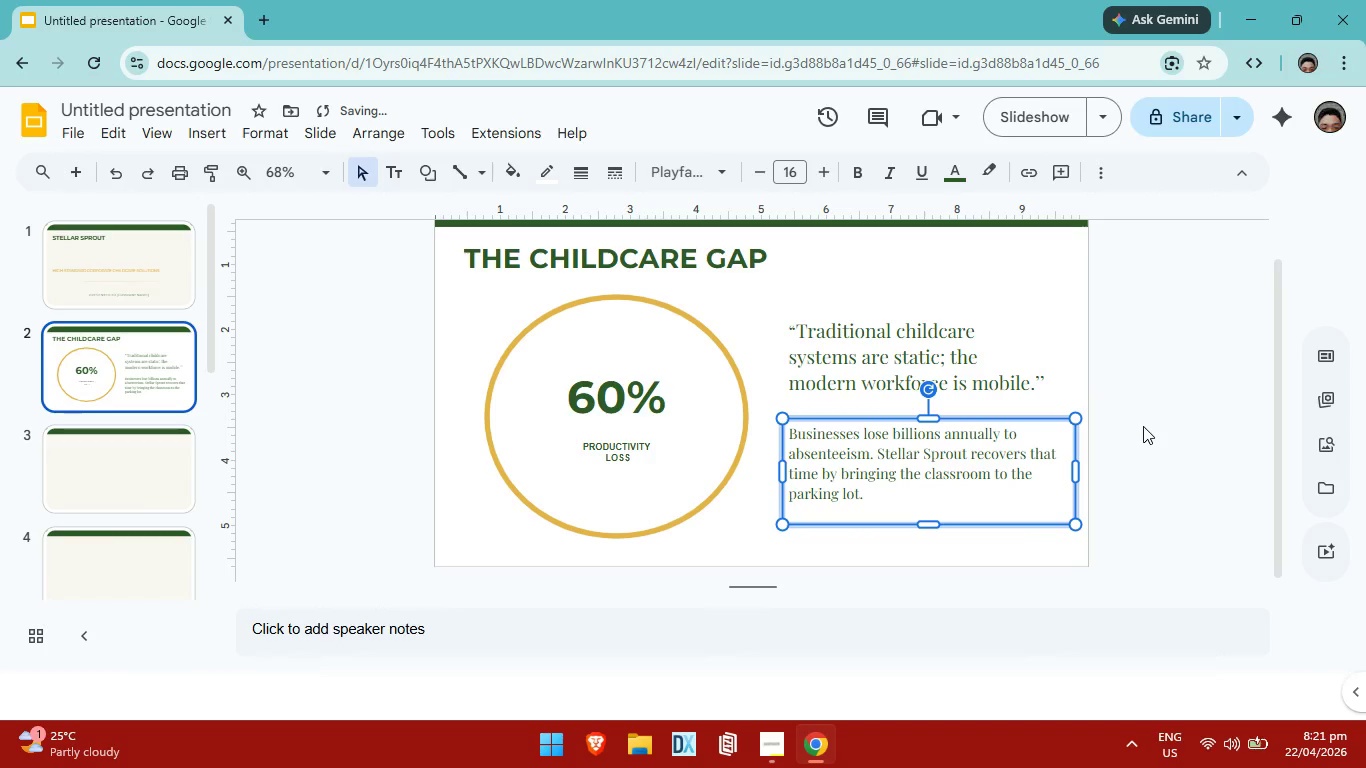 
left_click([1143, 426])
 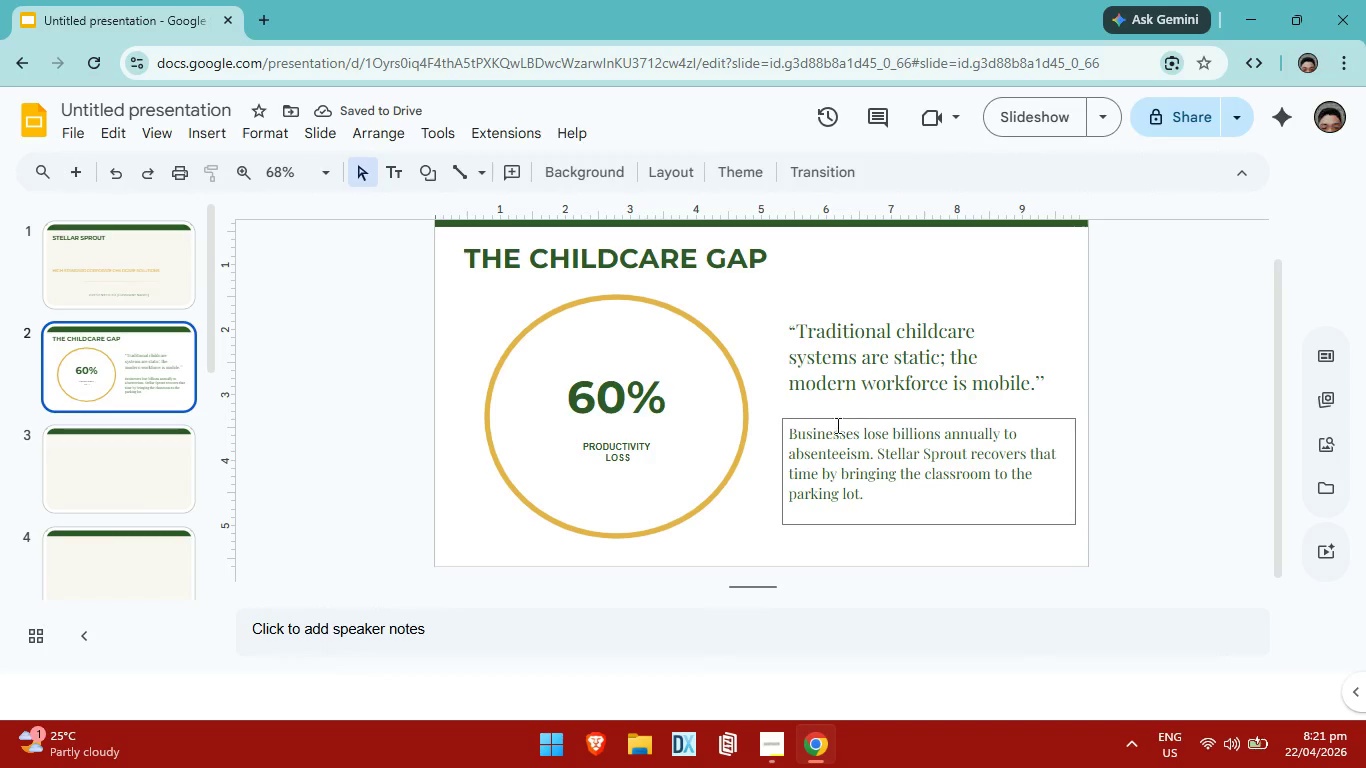 
scroll: coordinate [852, 422], scroll_direction: down, amount: 6.0
 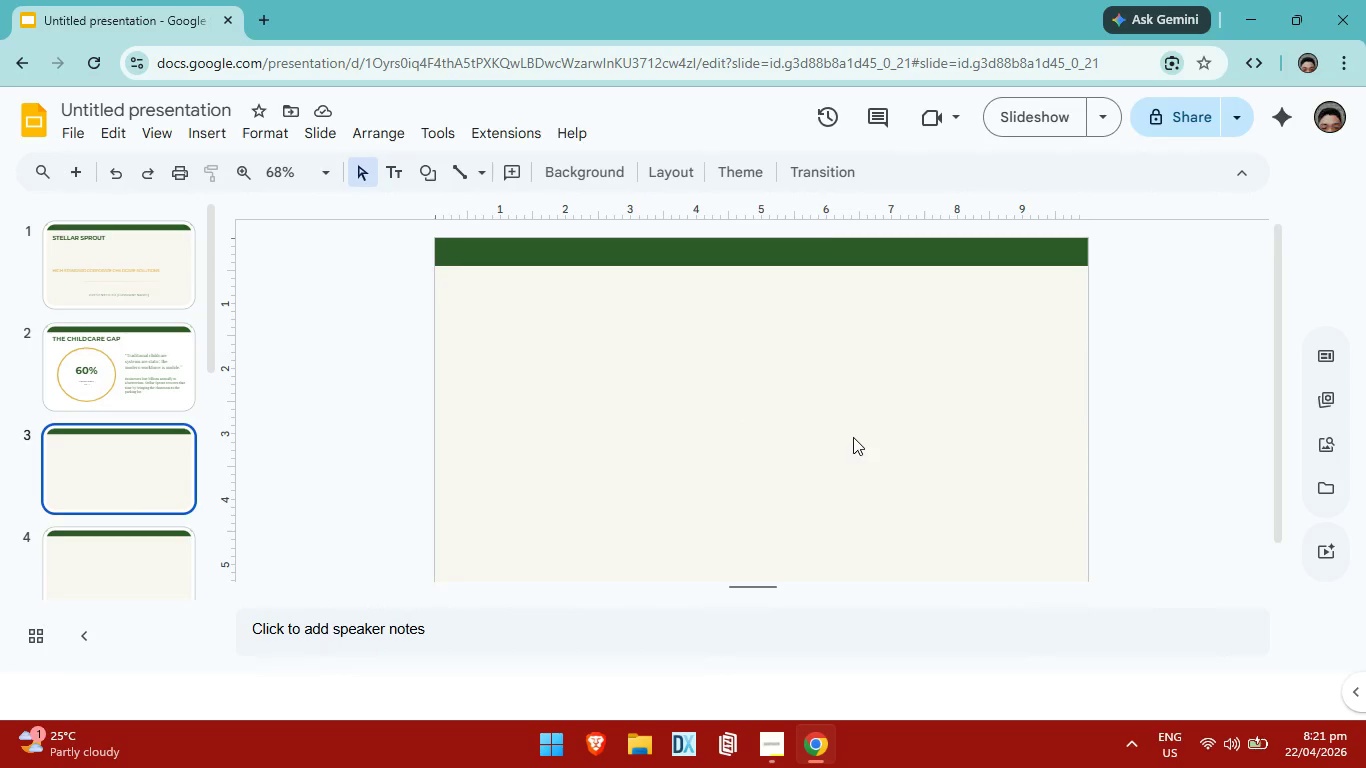 
scroll: coordinate [853, 430], scroll_direction: up, amount: 1.0
 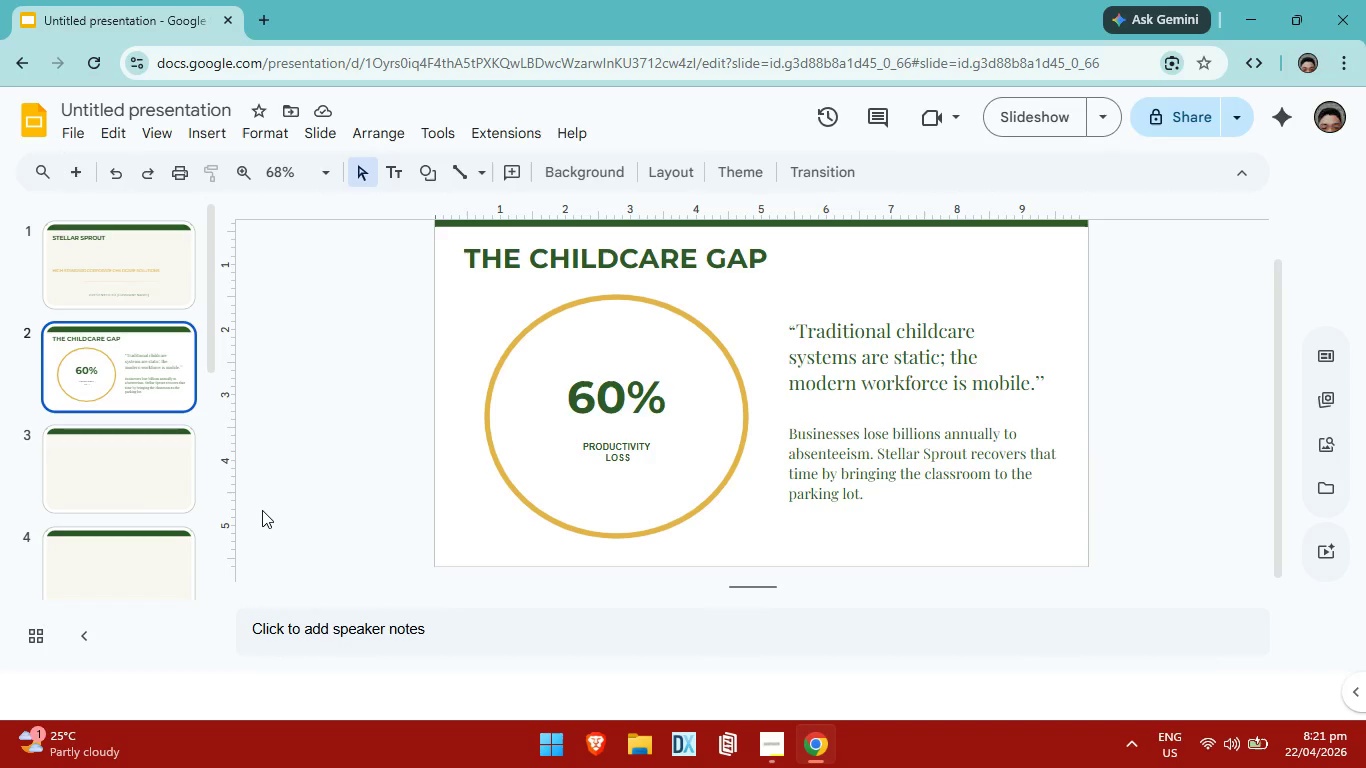 
left_click([162, 496])
 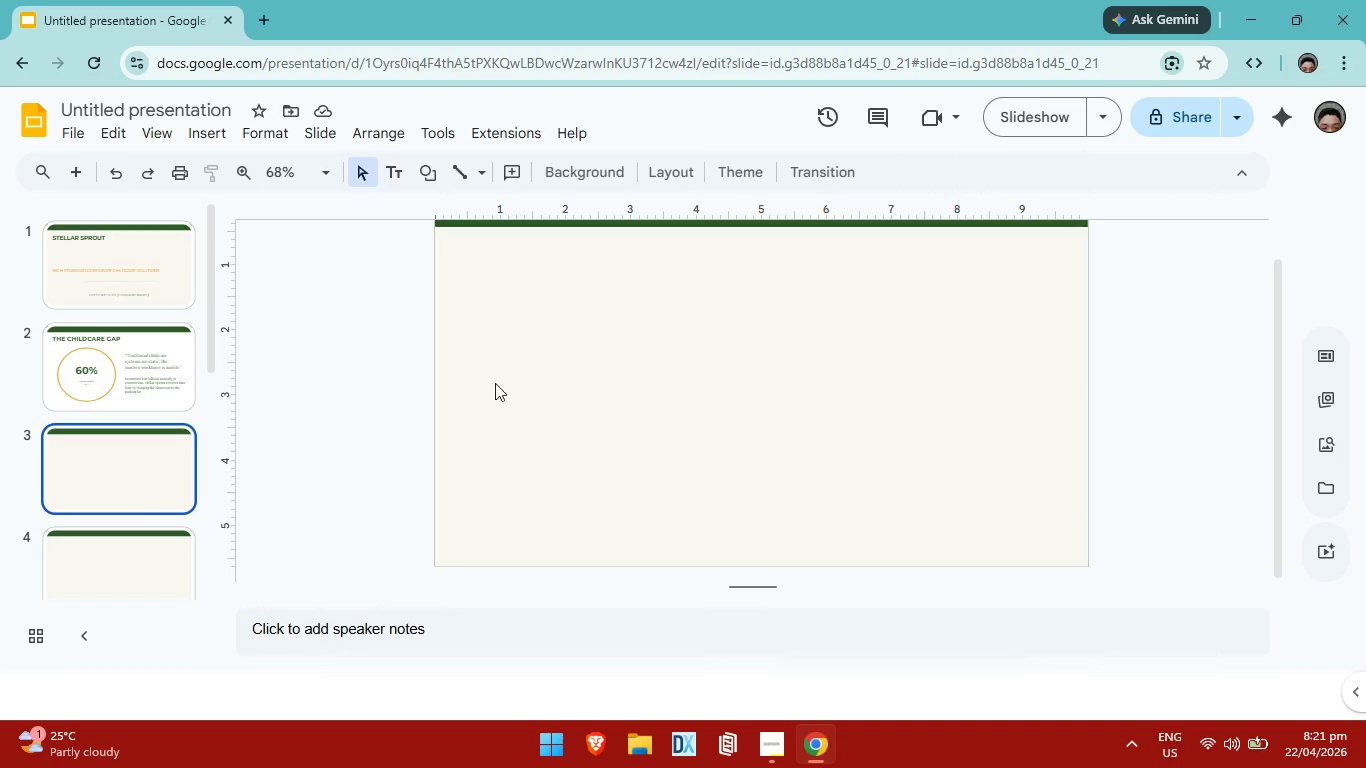 
left_click([555, 296])
 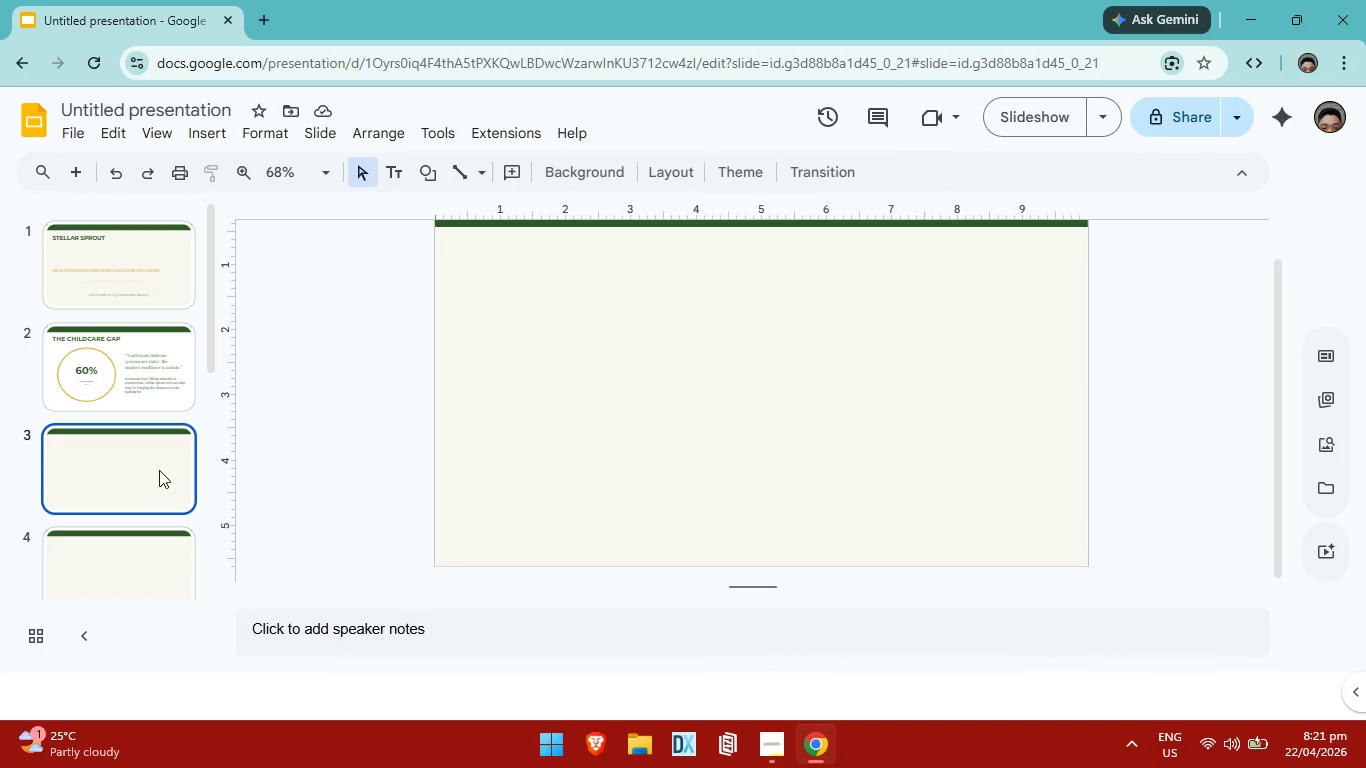 
scroll: coordinate [159, 470], scroll_direction: none, amount: 0.0
 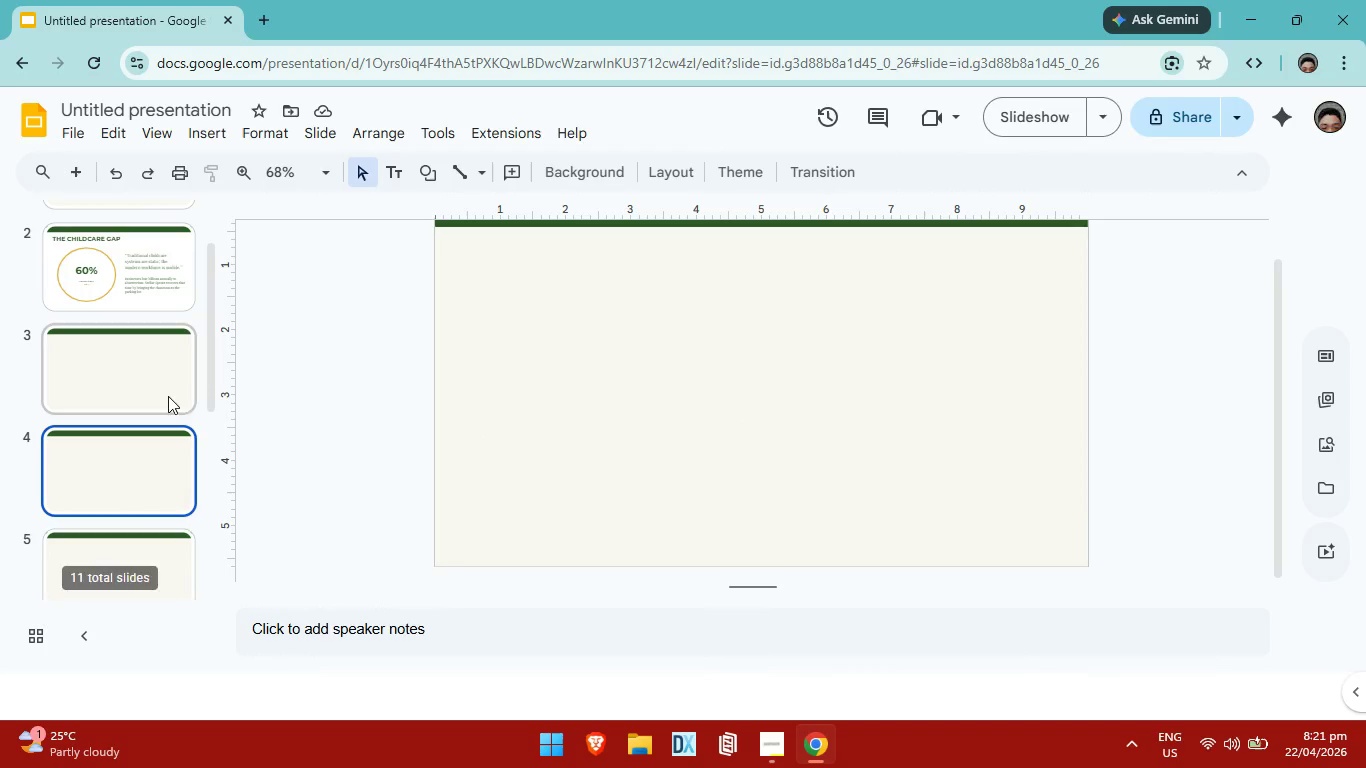 
double_click([168, 388])
 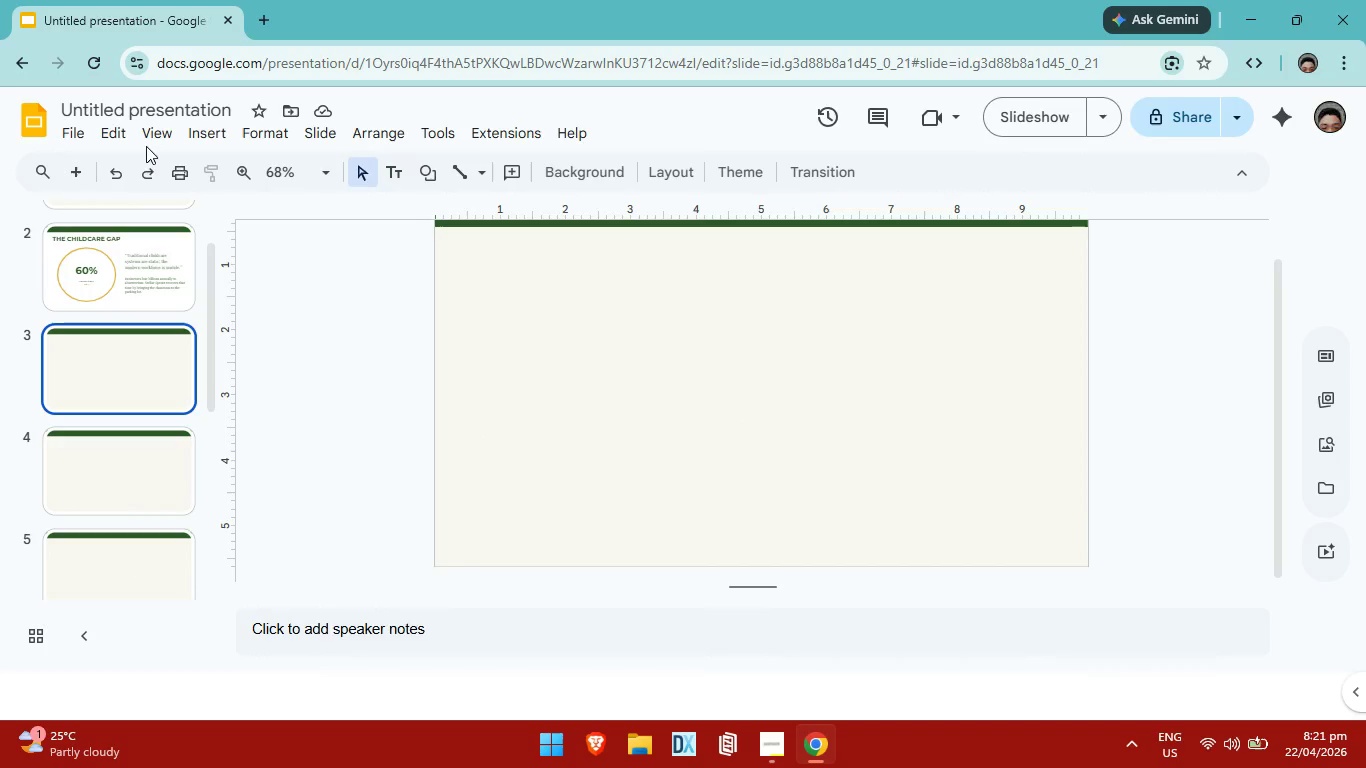 
left_click([151, 138])
 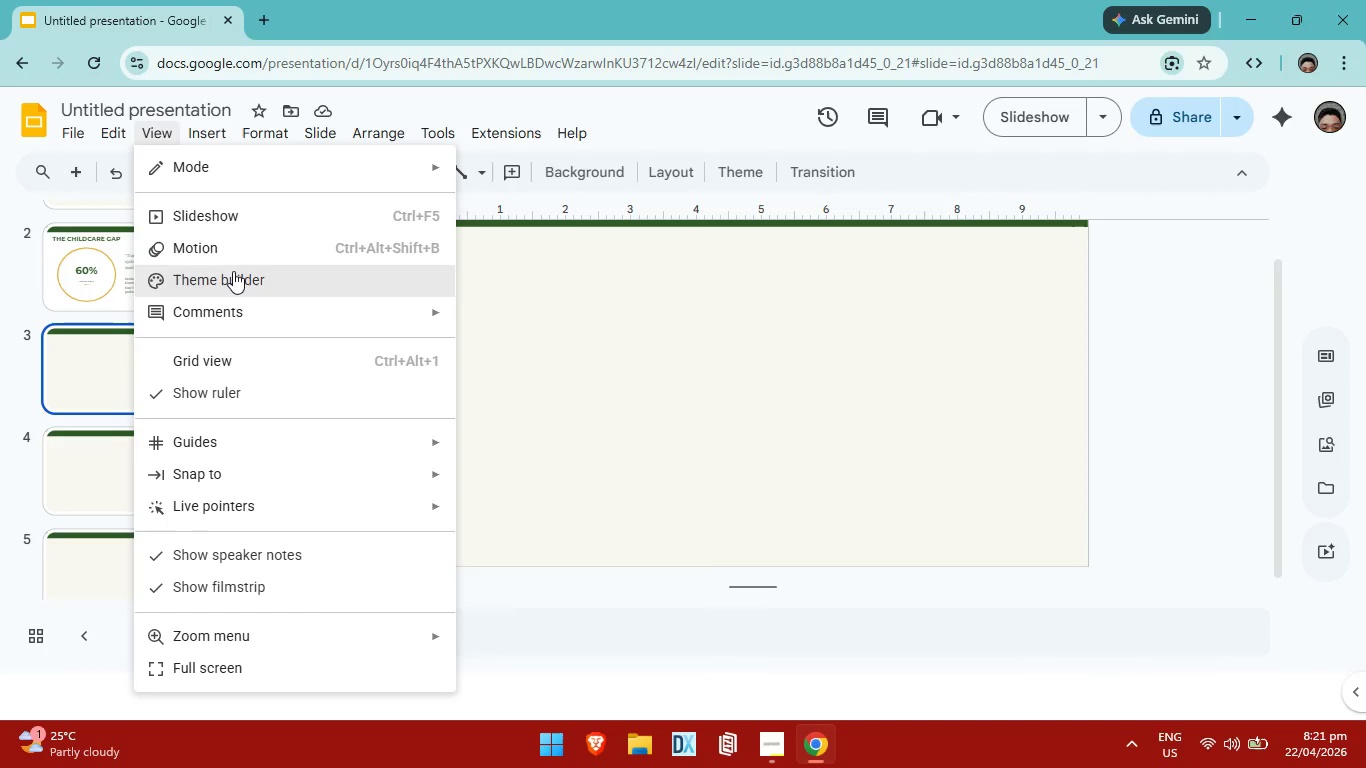 
left_click([233, 271])
 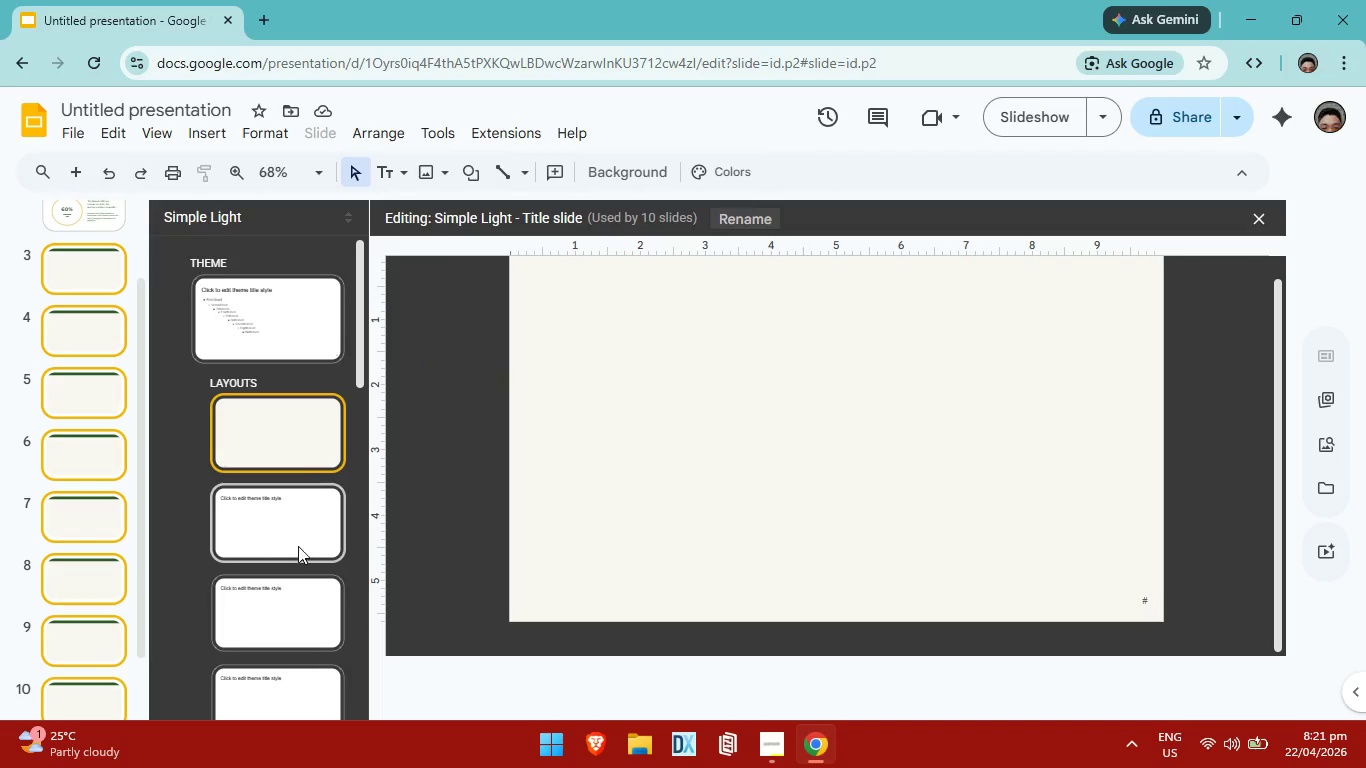 
left_click([298, 546])
 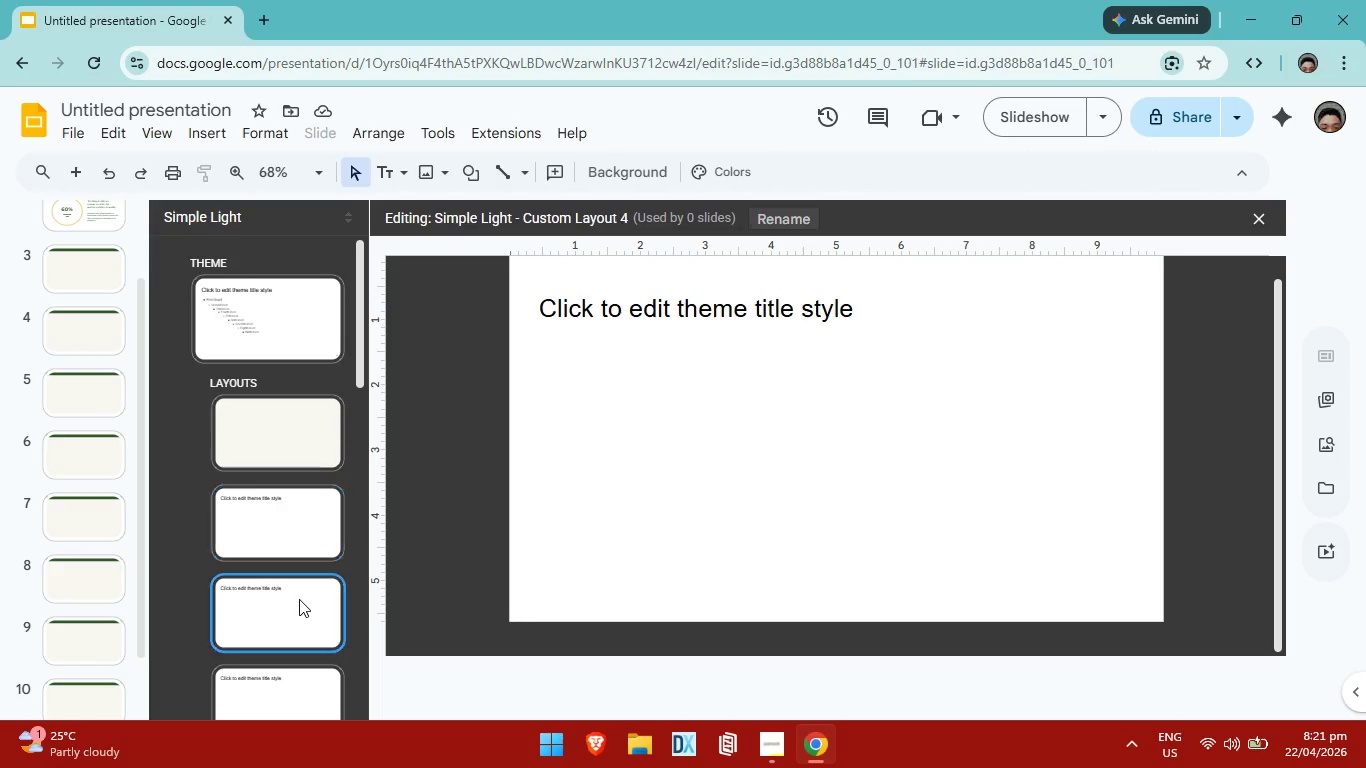 
left_click([299, 599])
 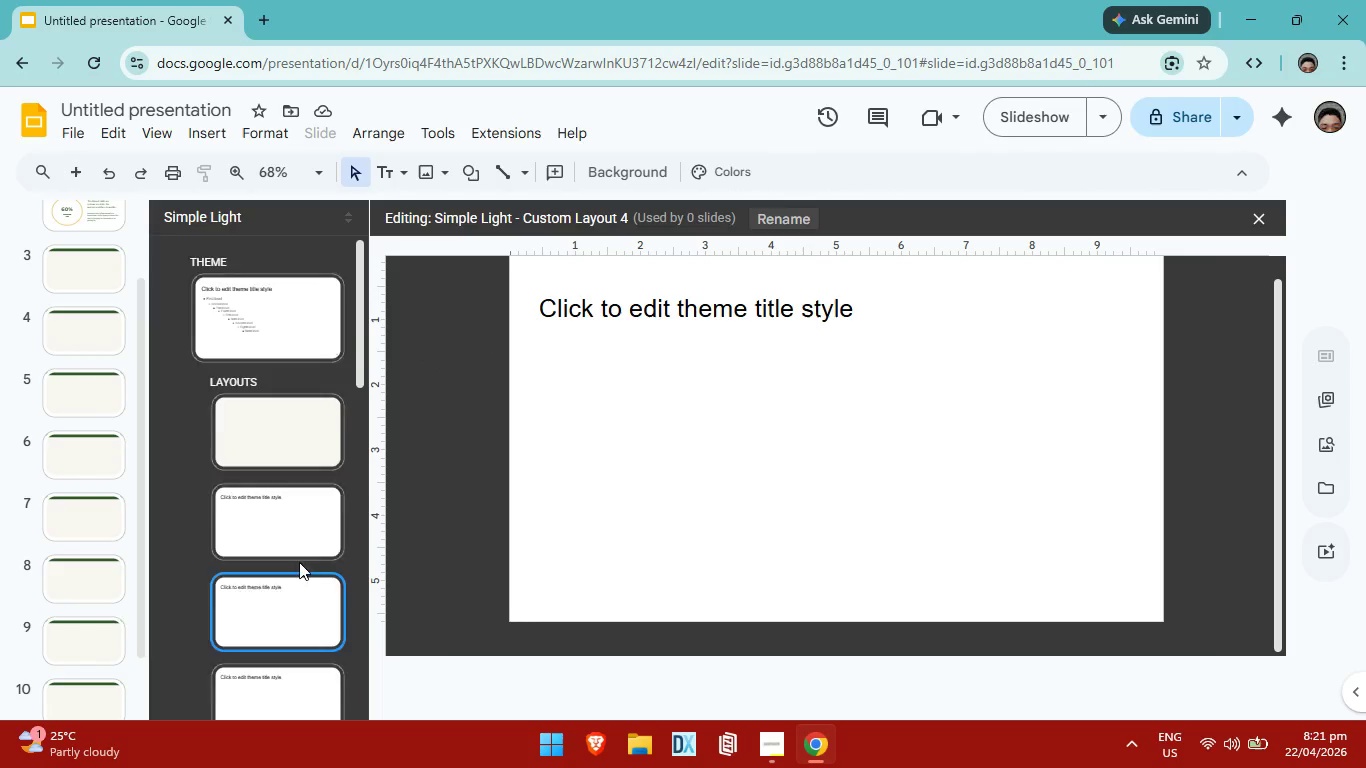 
scroll: coordinate [299, 562], scroll_direction: down, amount: 4.0
 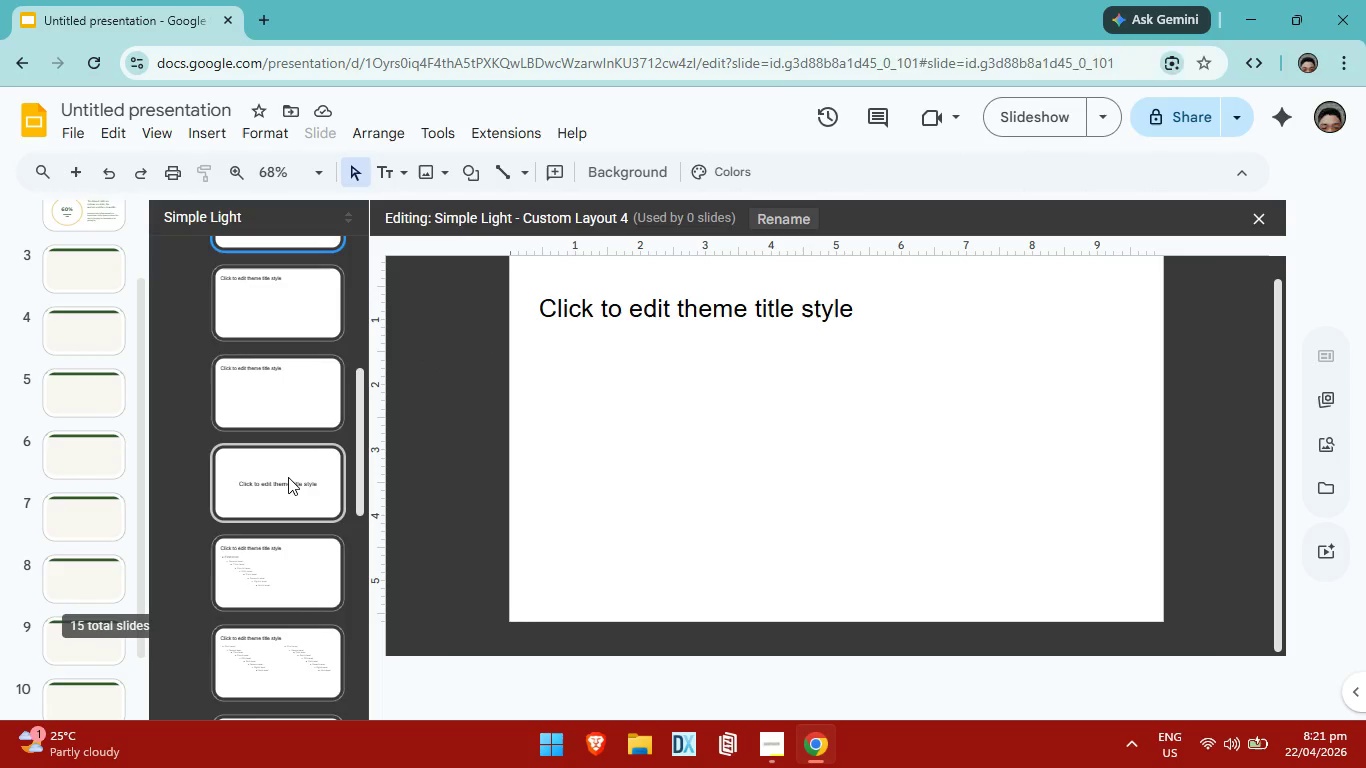 
left_click([288, 477])
 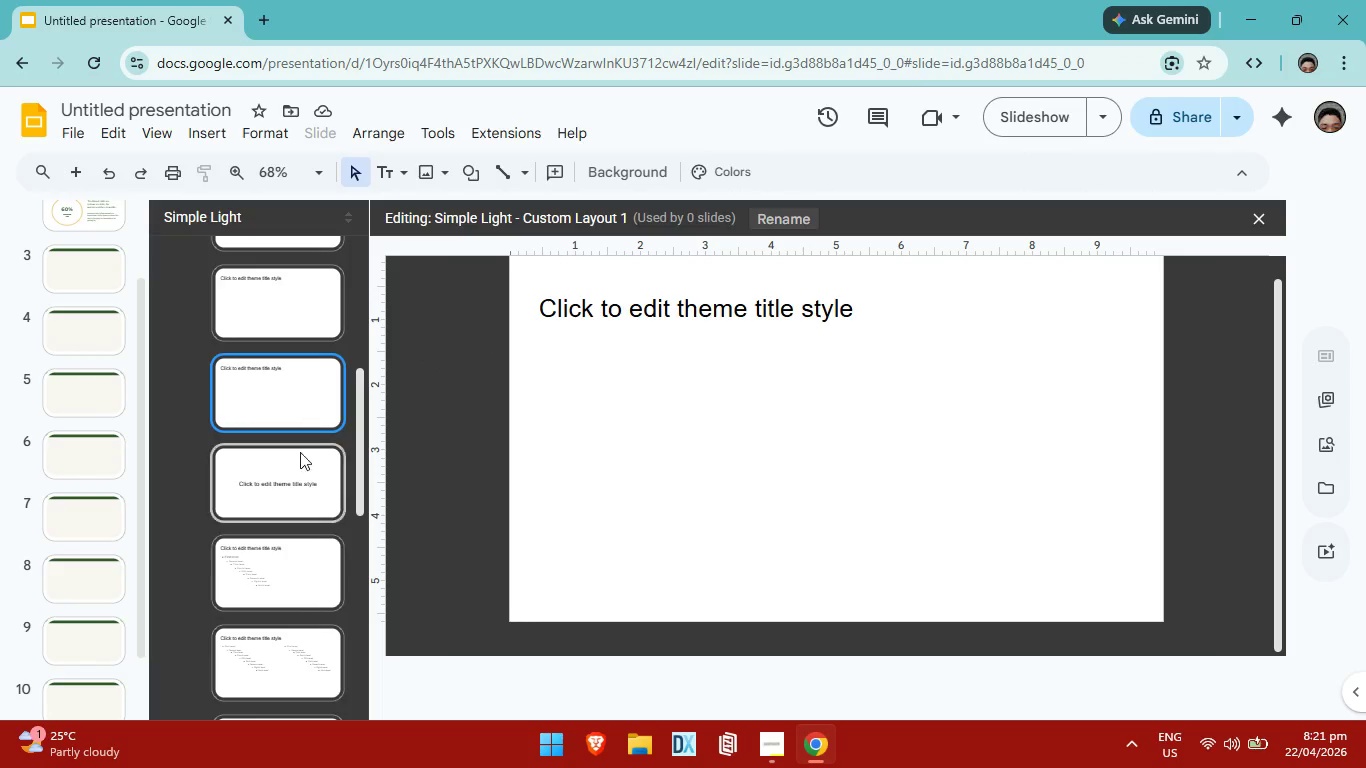 
left_click([289, 570])
 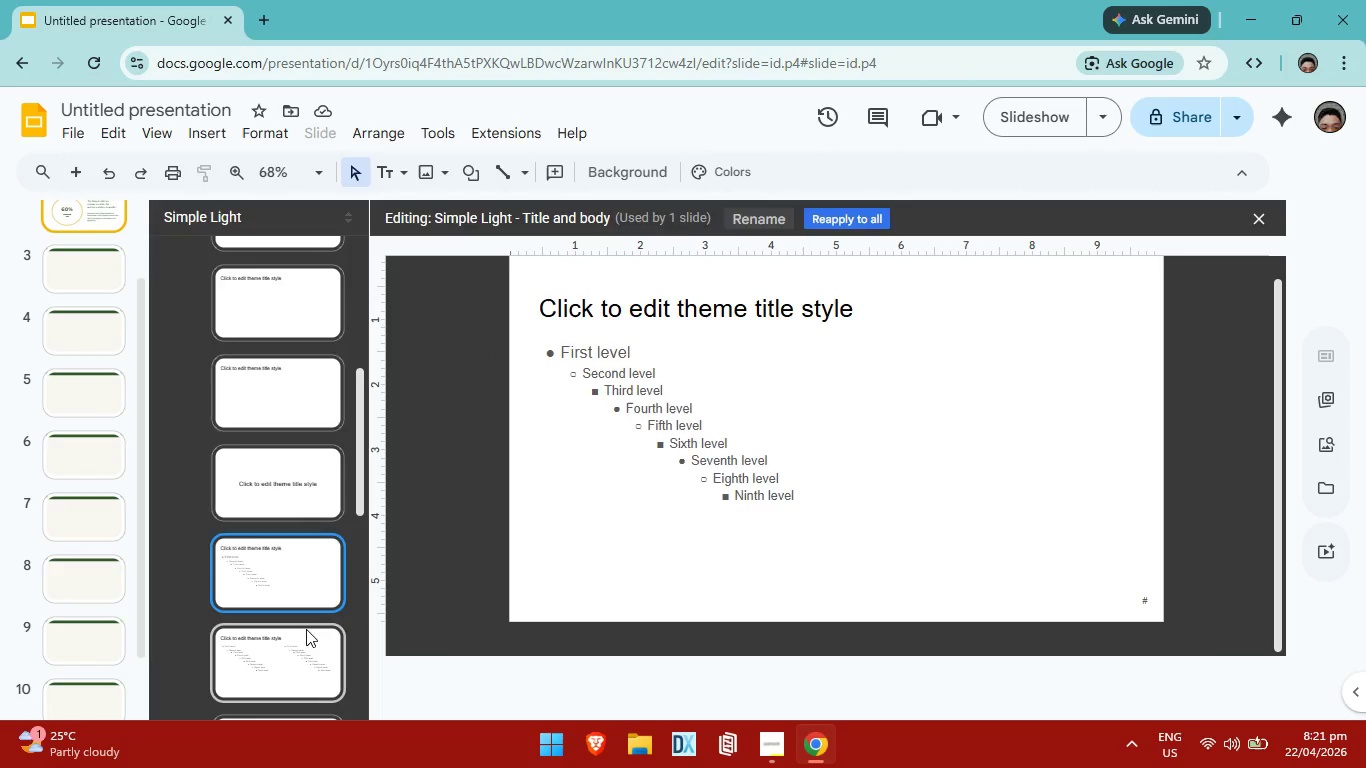 
left_click_drag(start_coordinate=[306, 629], to_coordinate=[306, 624])
 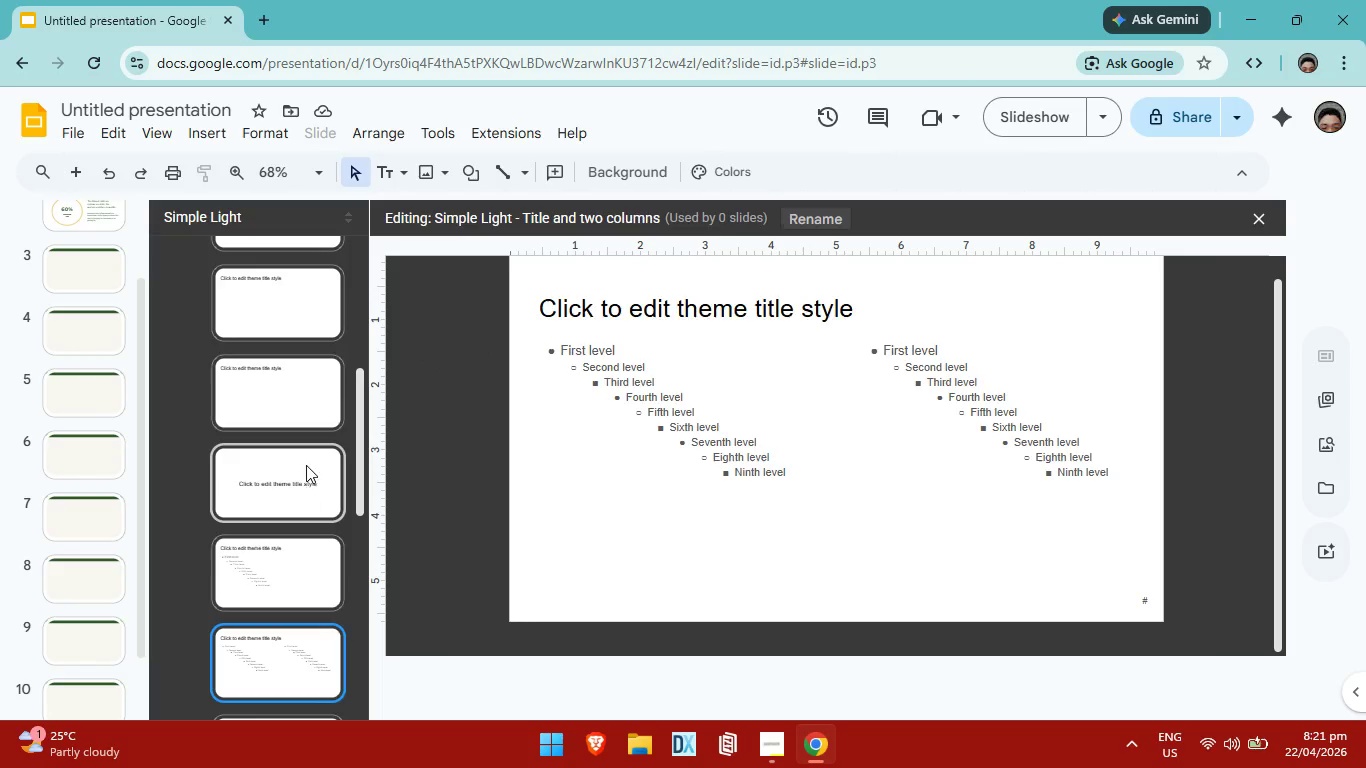 
double_click([306, 465])
 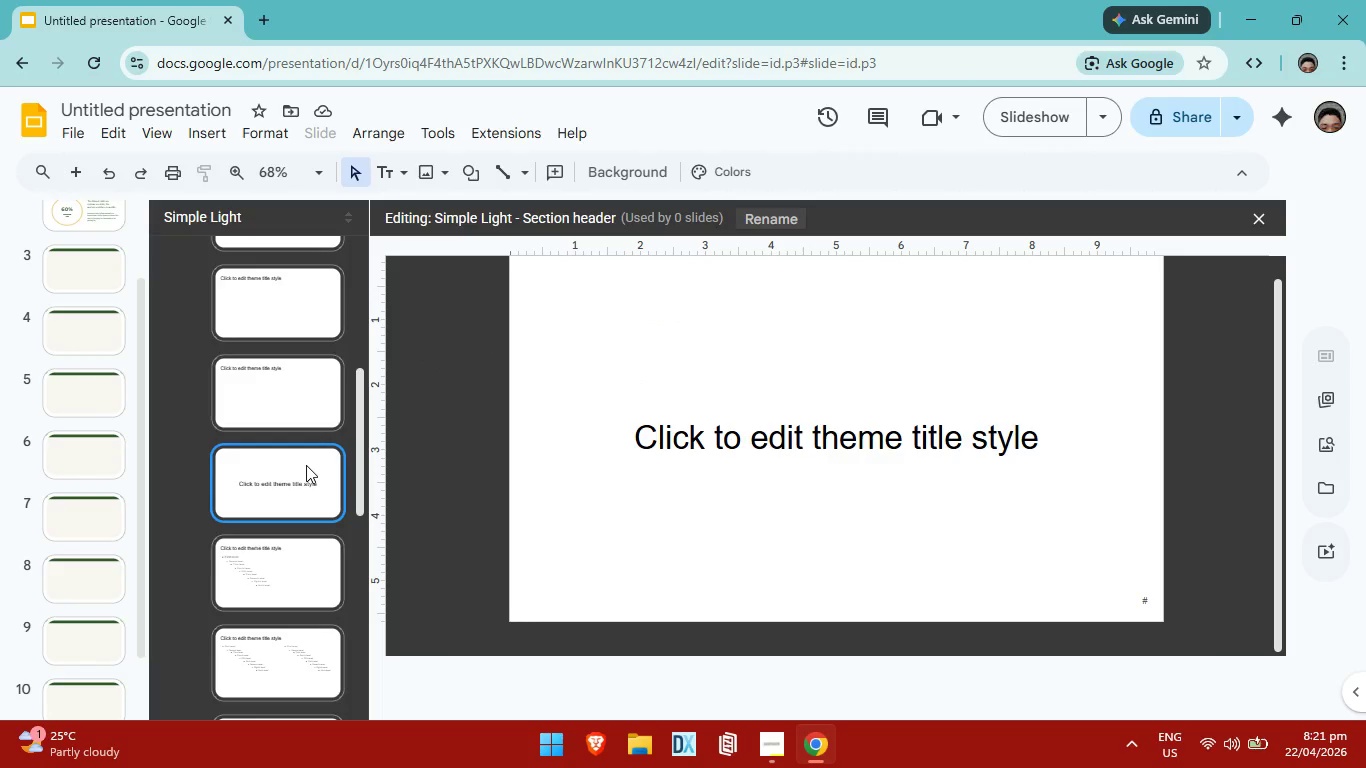 
triple_click([306, 425])
 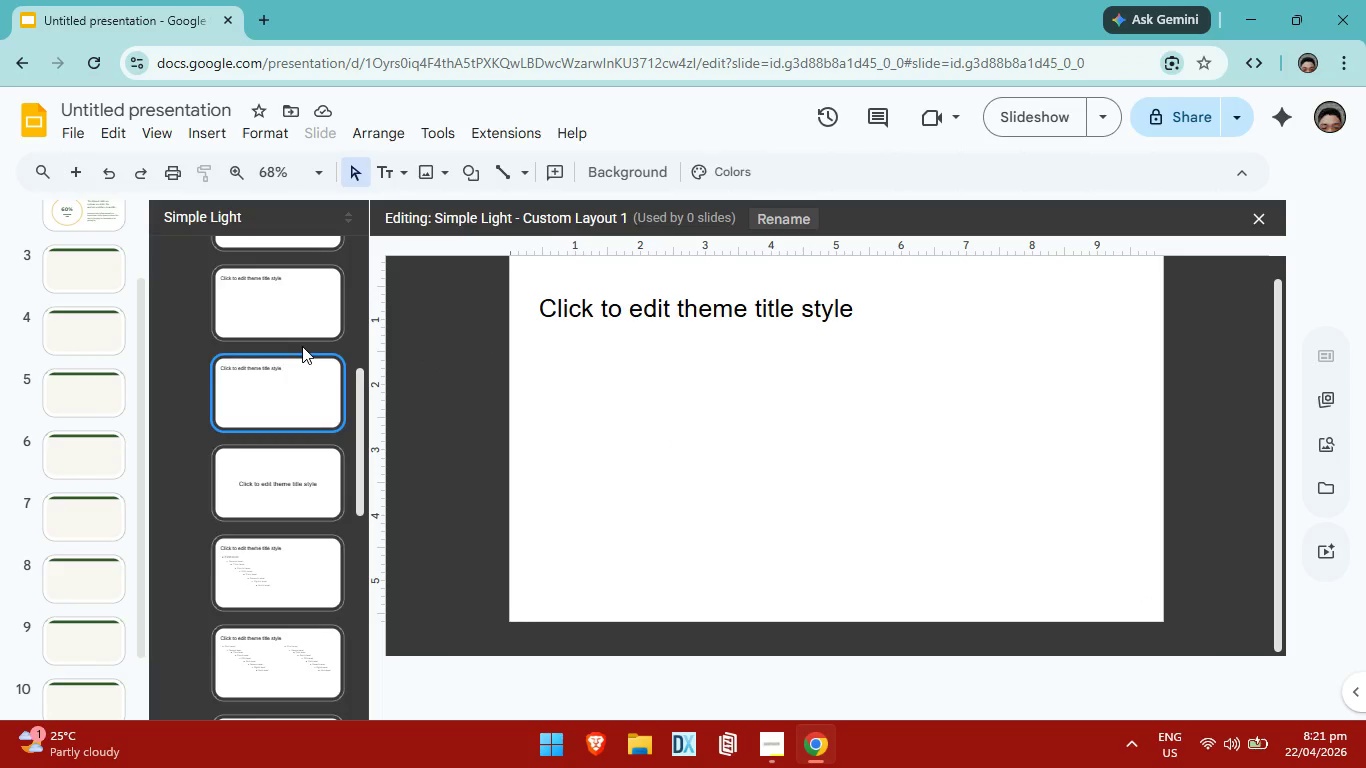 
triple_click([302, 346])
 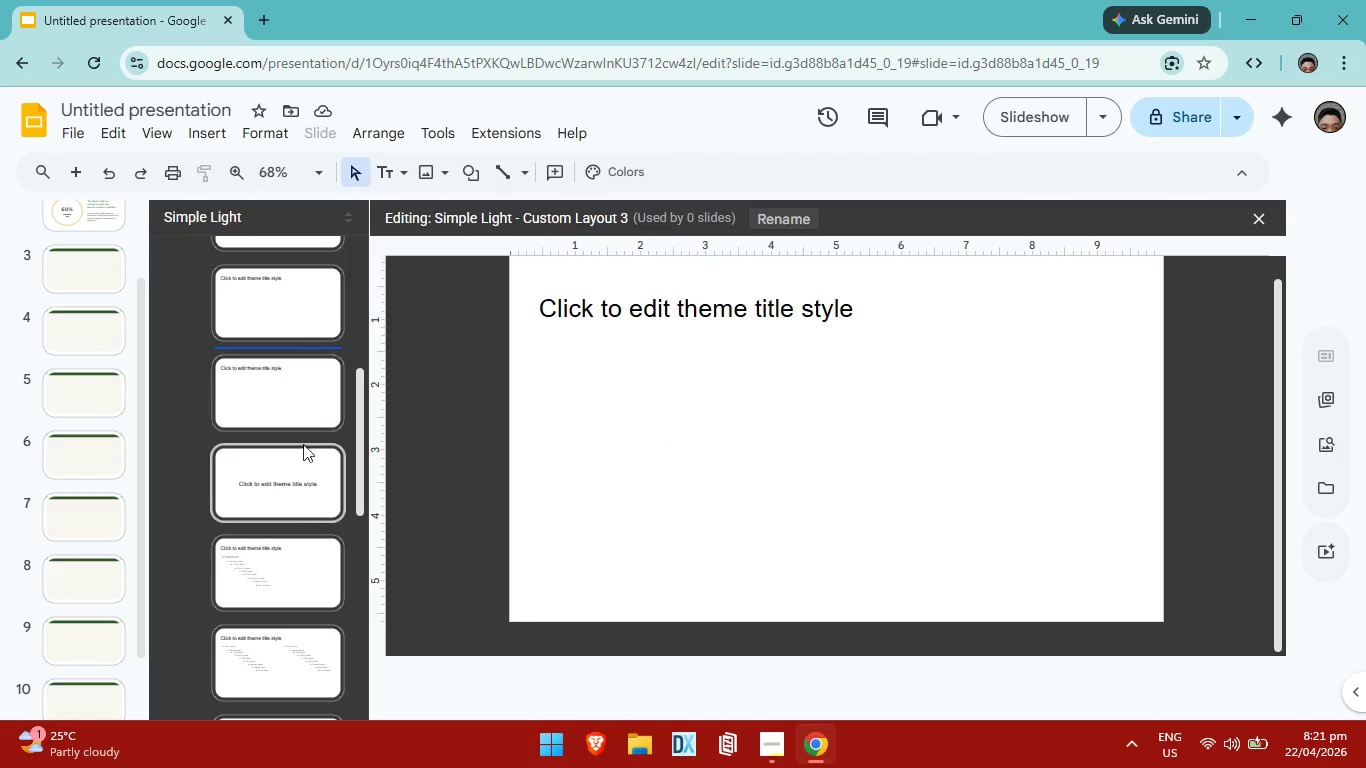 
scroll: coordinate [306, 540], scroll_direction: down, amount: 3.0
 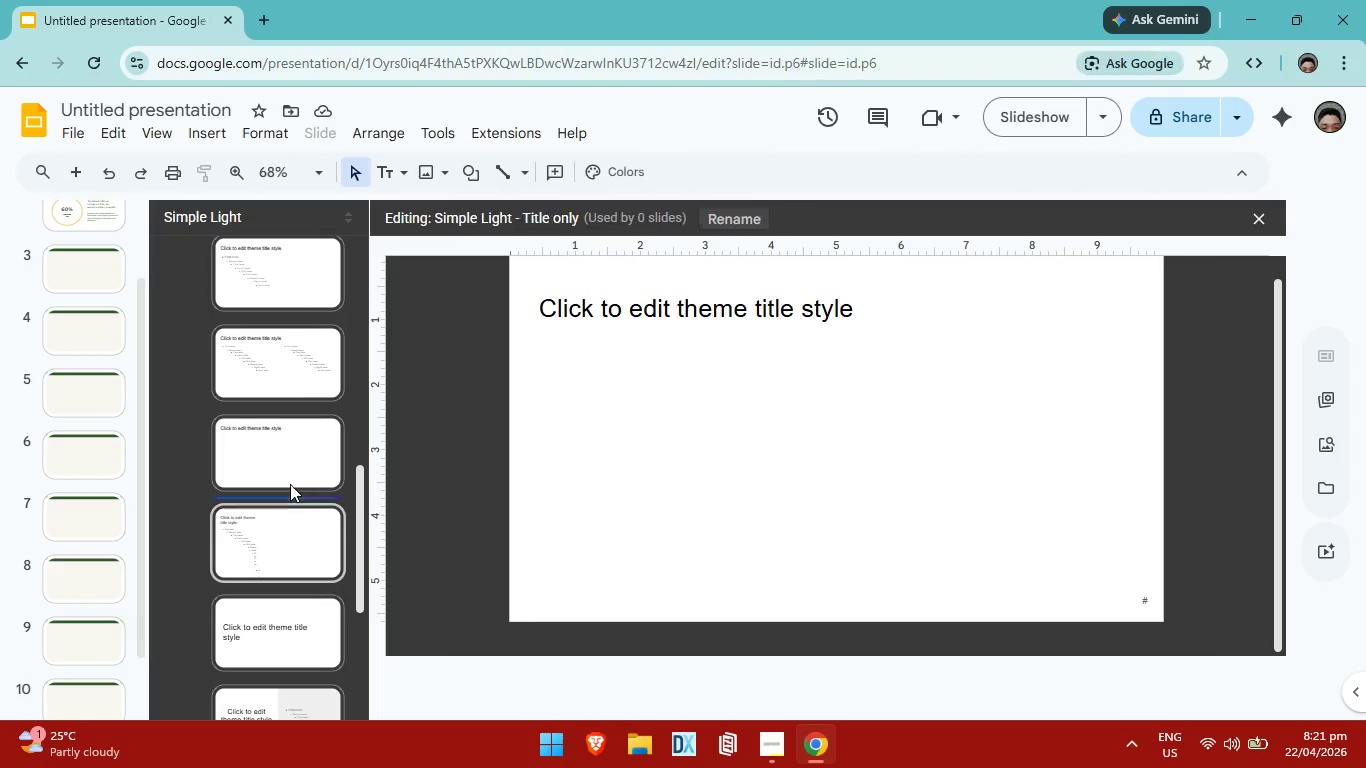 
double_click([290, 438])
 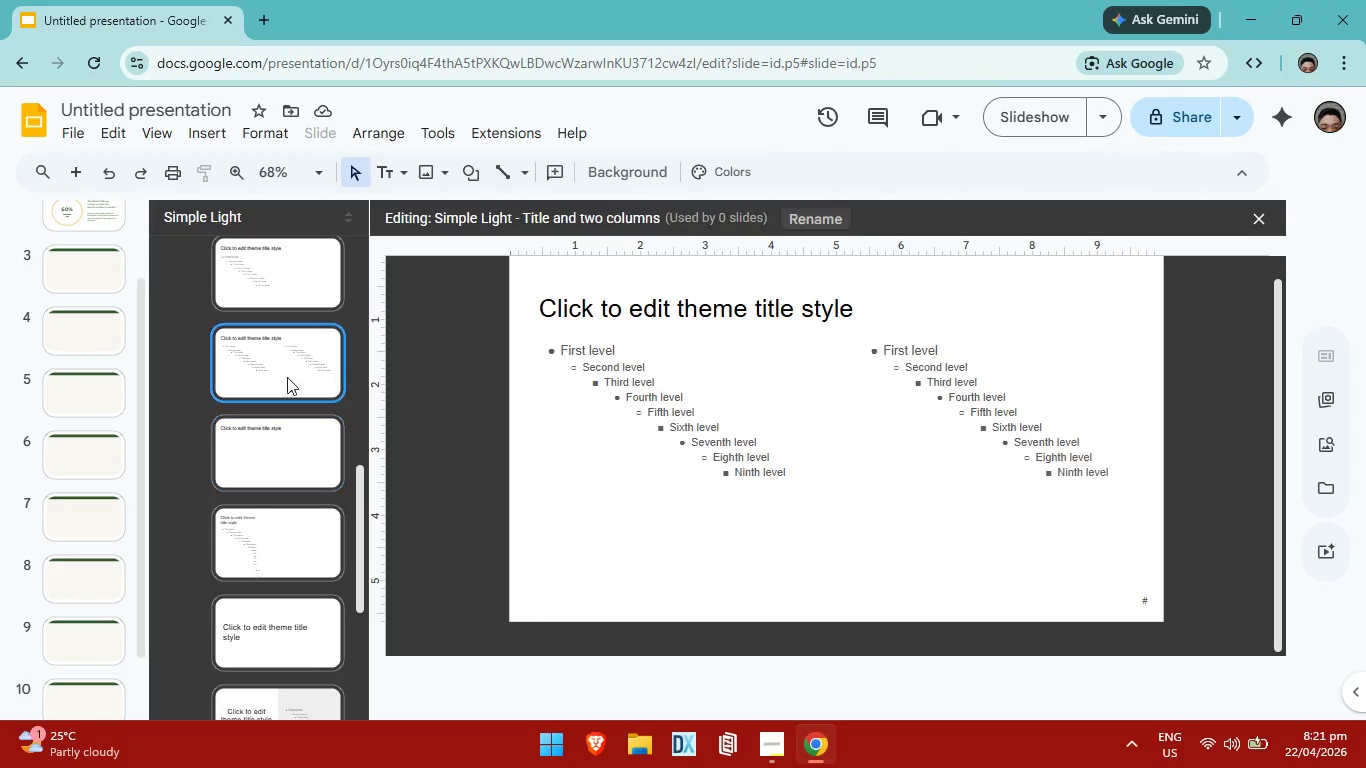 
triple_click([287, 383])
 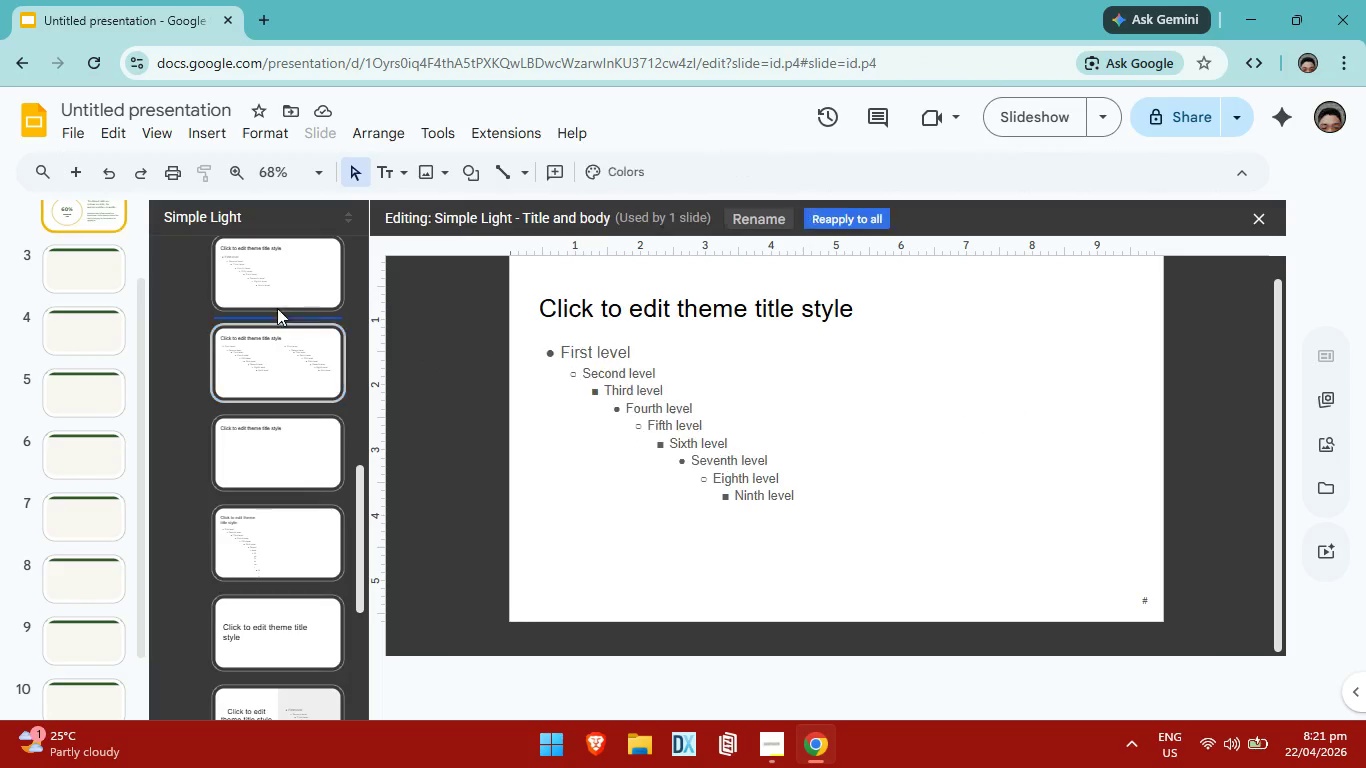 
triple_click([286, 312])
 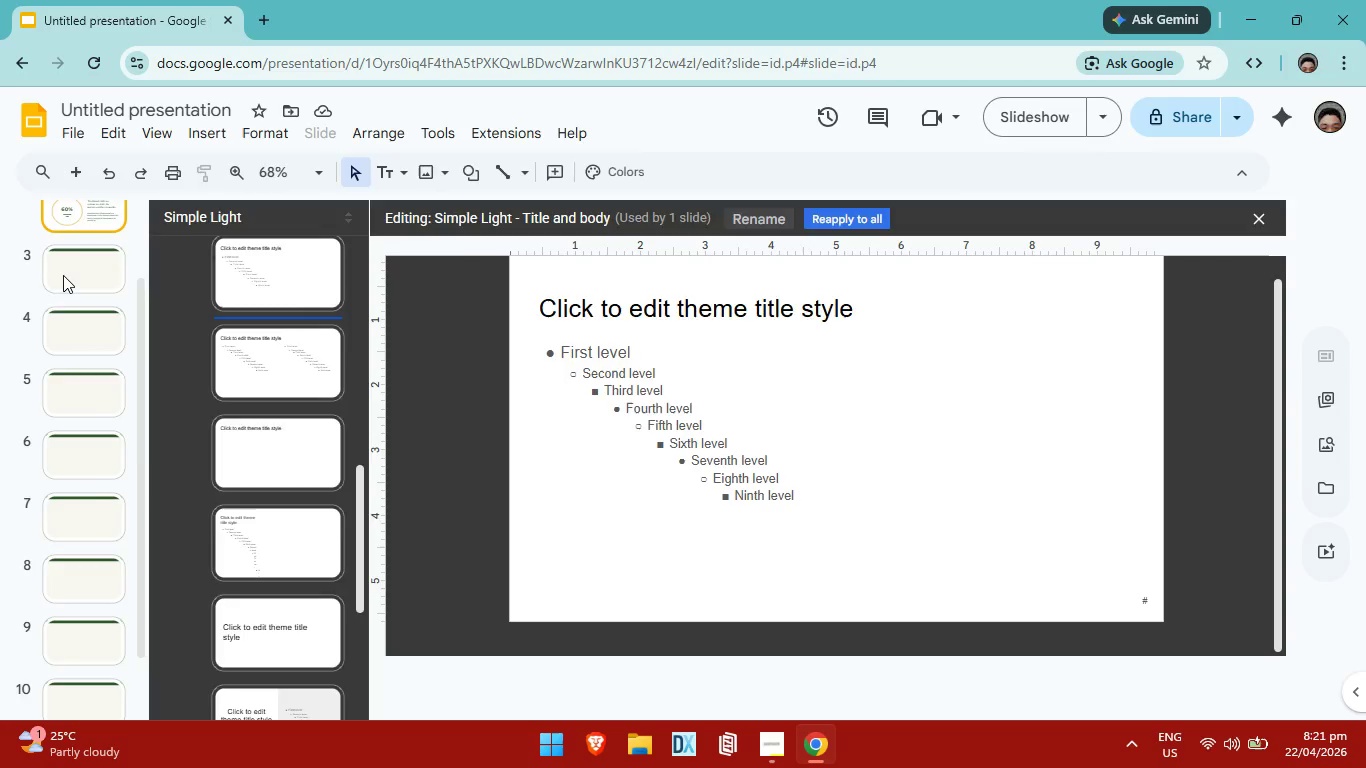 
triple_click([64, 274])
 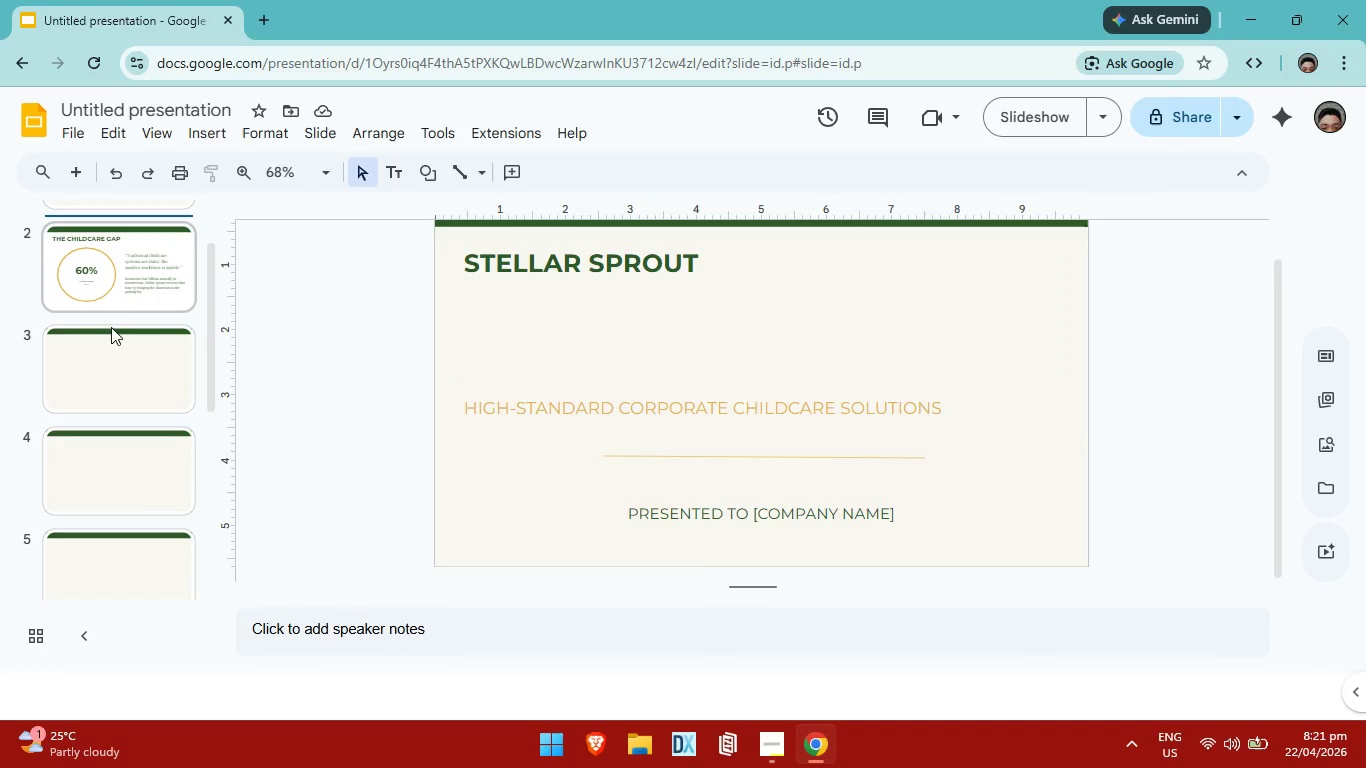 
scroll: coordinate [175, 307], scroll_direction: up, amount: 2.0
 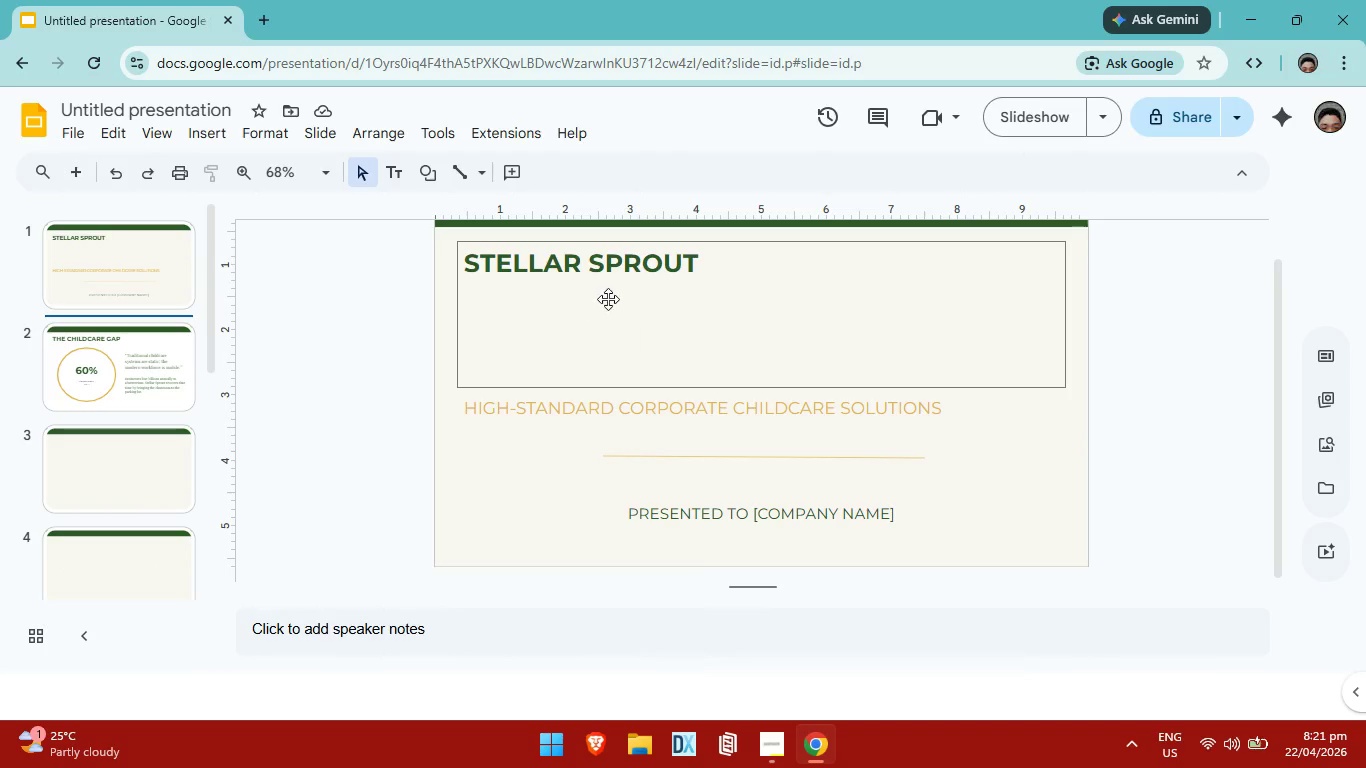 
left_click([635, 259])
 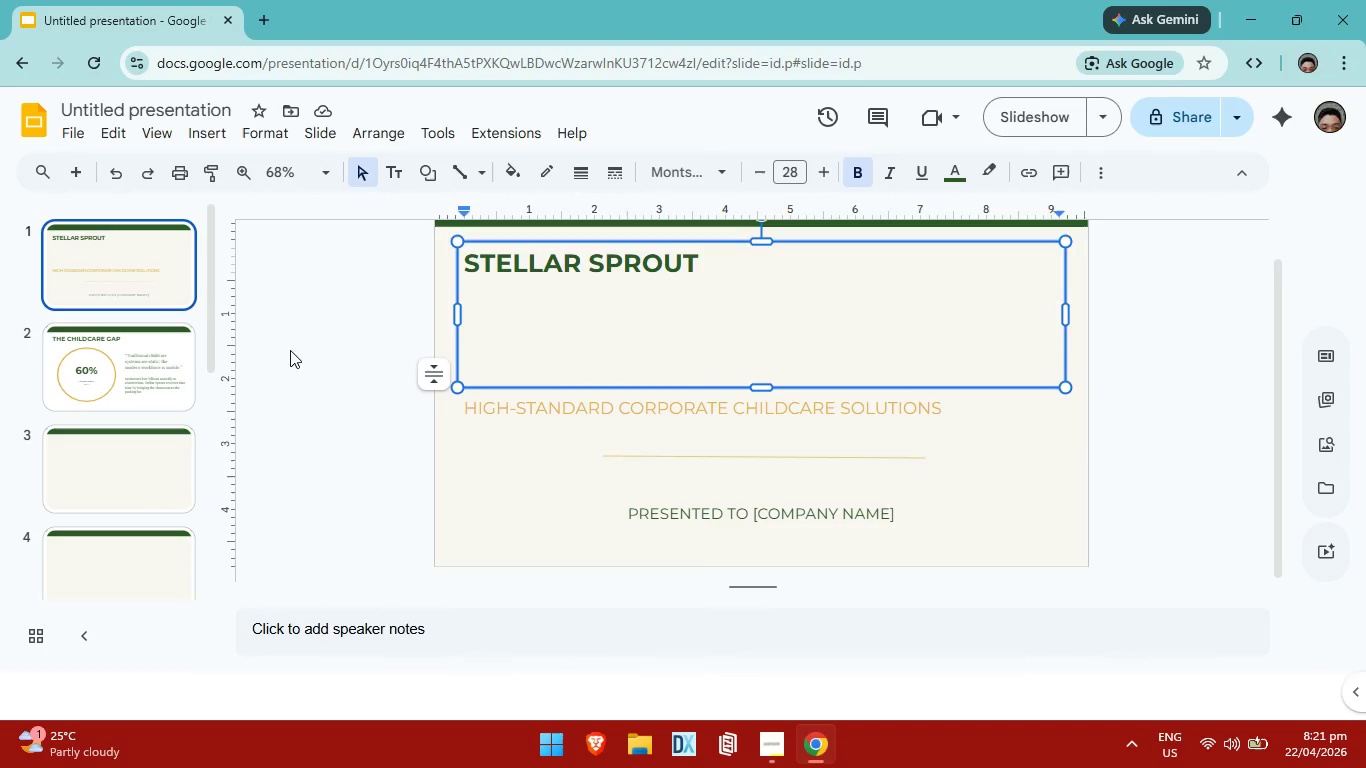 
scroll: coordinate [219, 336], scroll_direction: up, amount: 3.0
 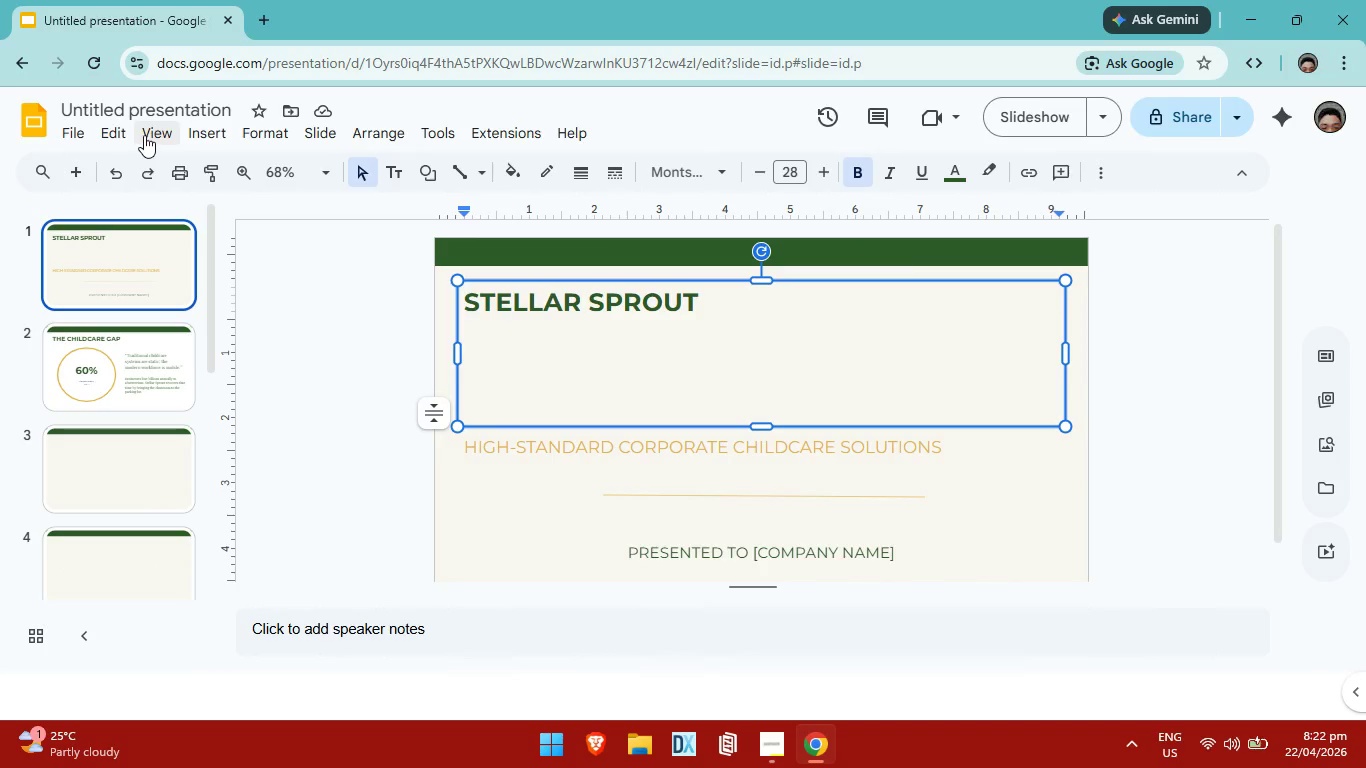 
left_click([144, 135])
 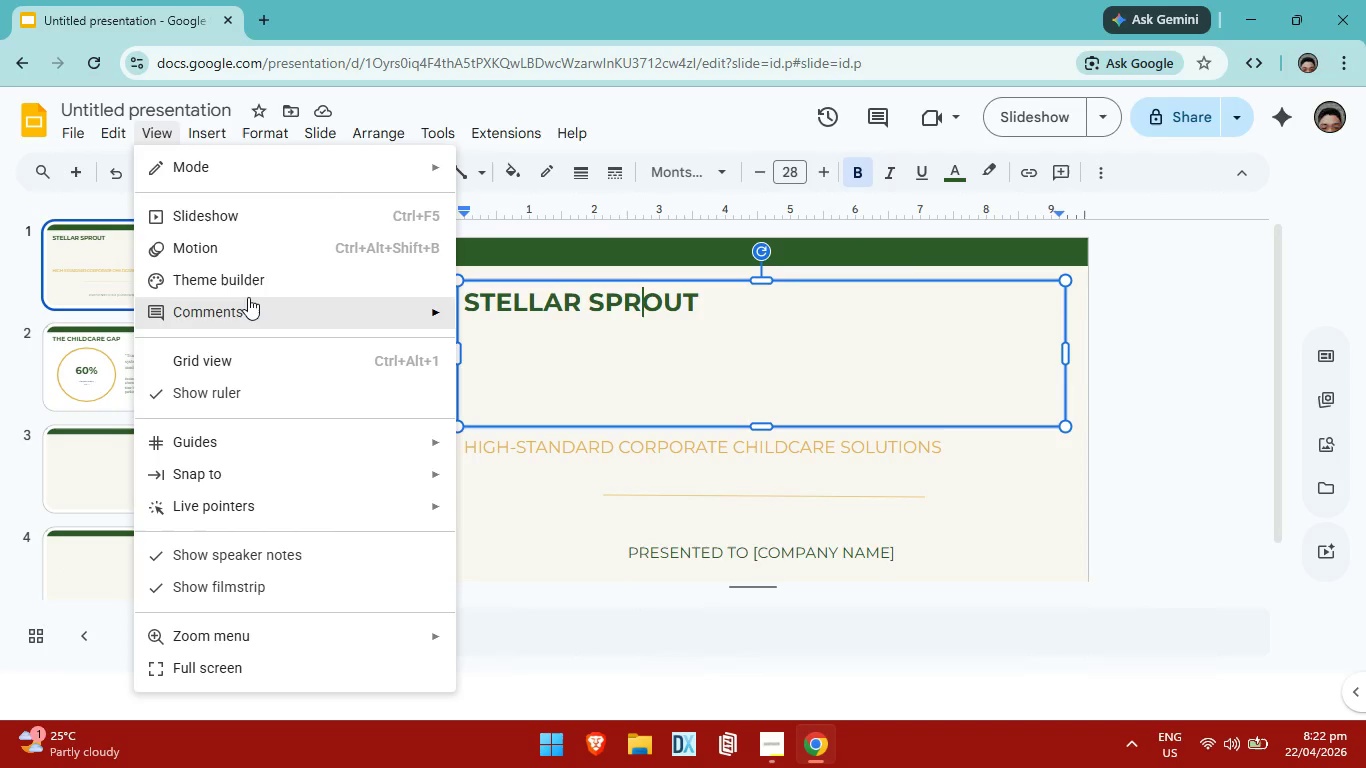 
left_click([263, 288])
 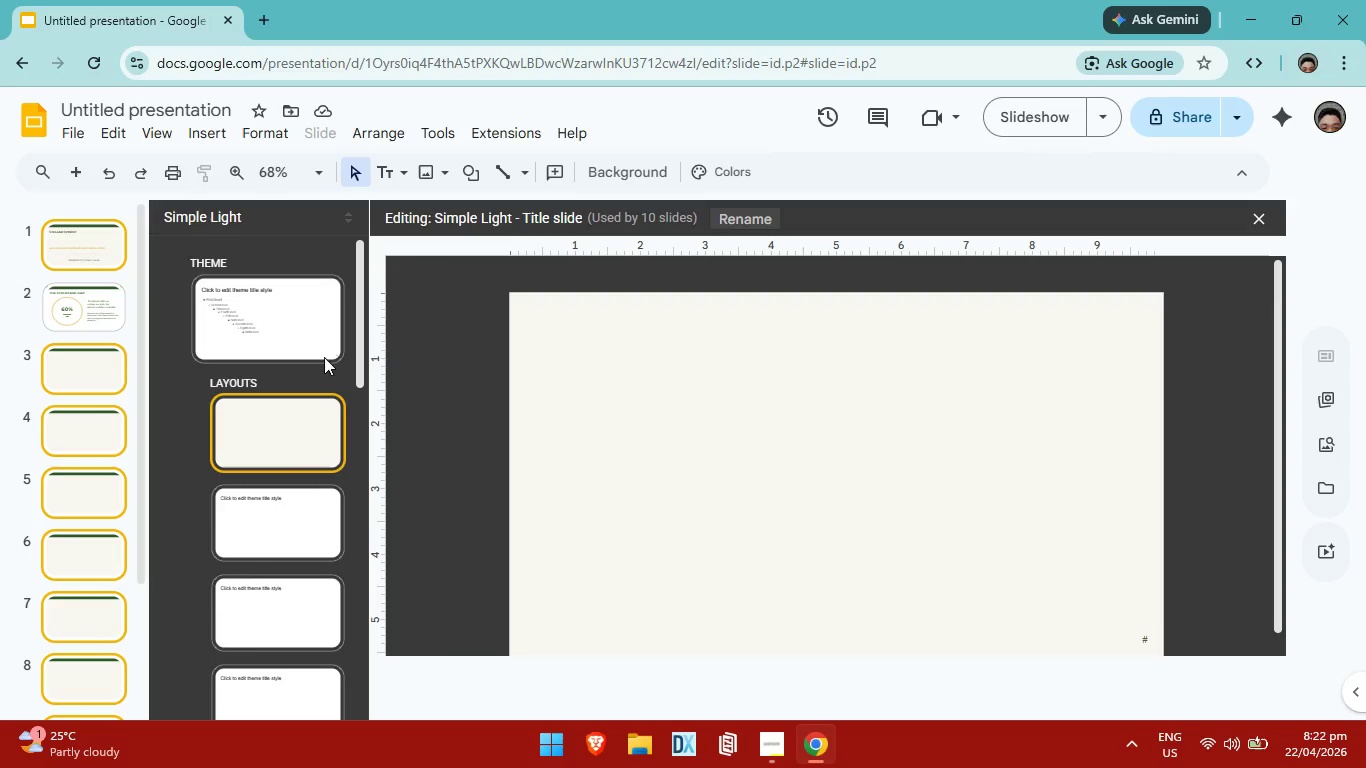 
scroll: coordinate [93, 274], scroll_direction: up, amount: 6.0
 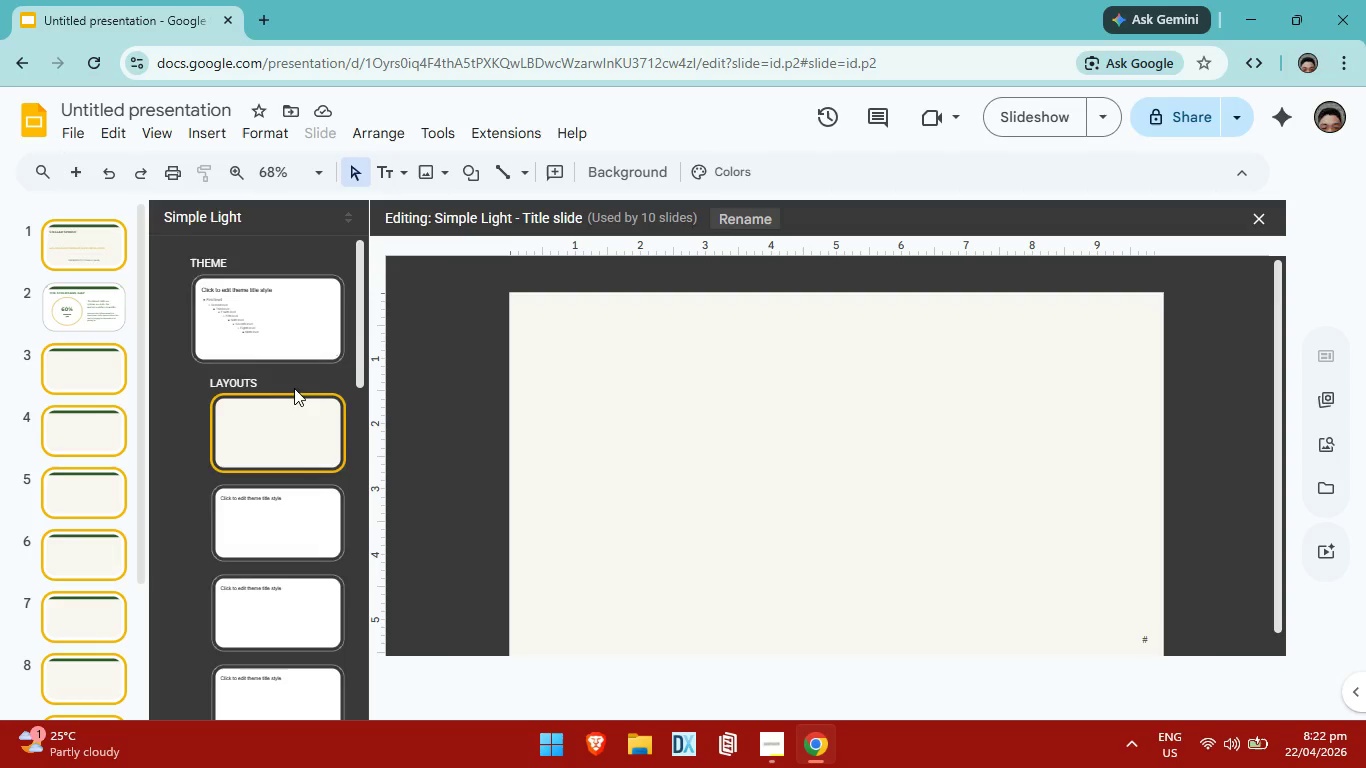 
scroll: coordinate [297, 401], scroll_direction: down, amount: 9.0
 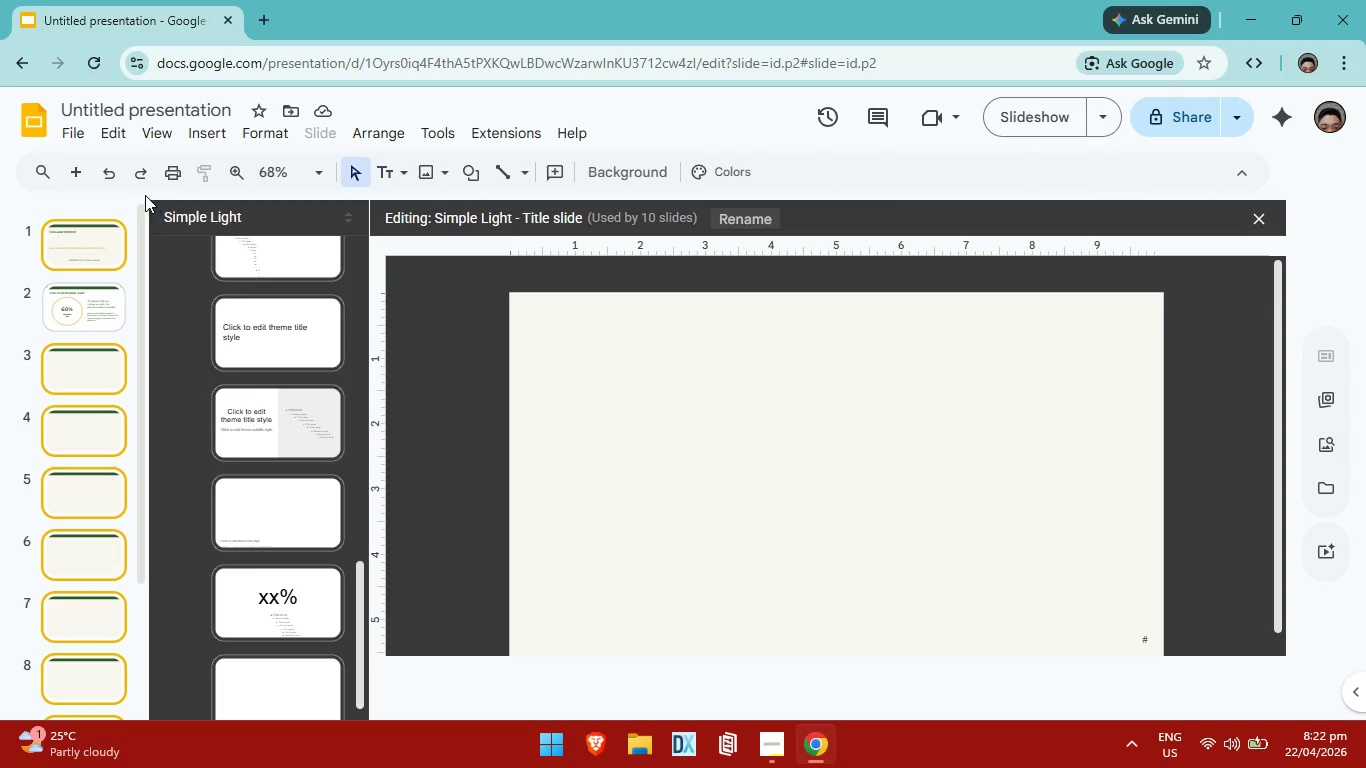 
left_click([104, 251])
 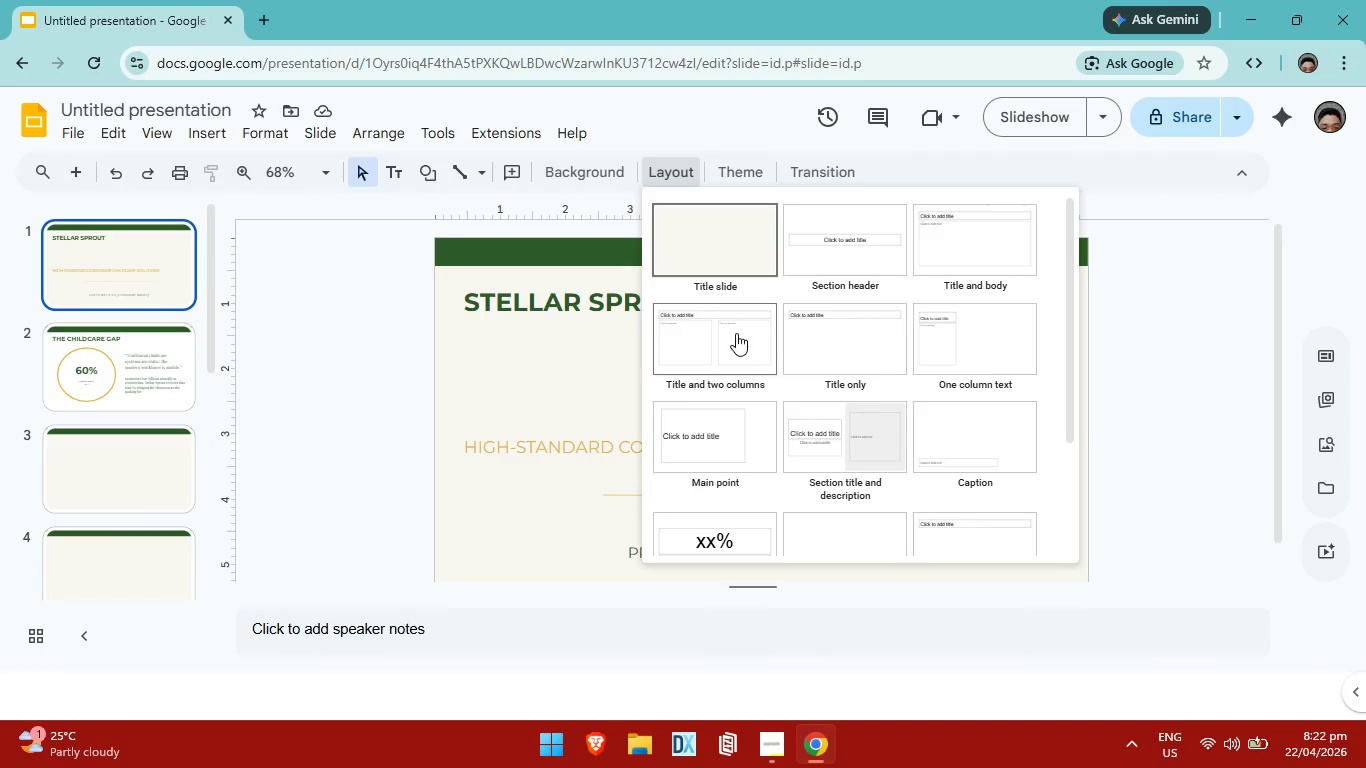 
left_click([865, 246])
 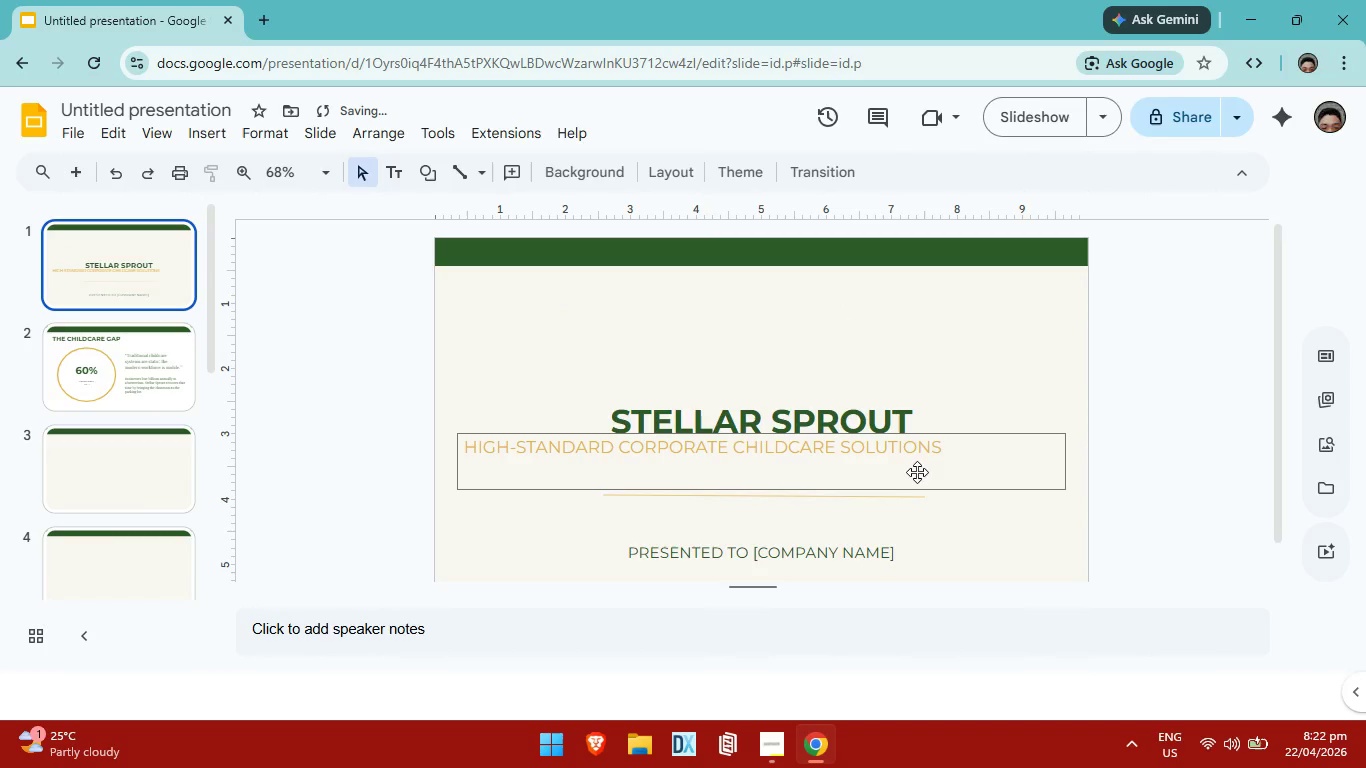 
left_click_drag(start_coordinate=[926, 451], to_coordinate=[972, 460])
 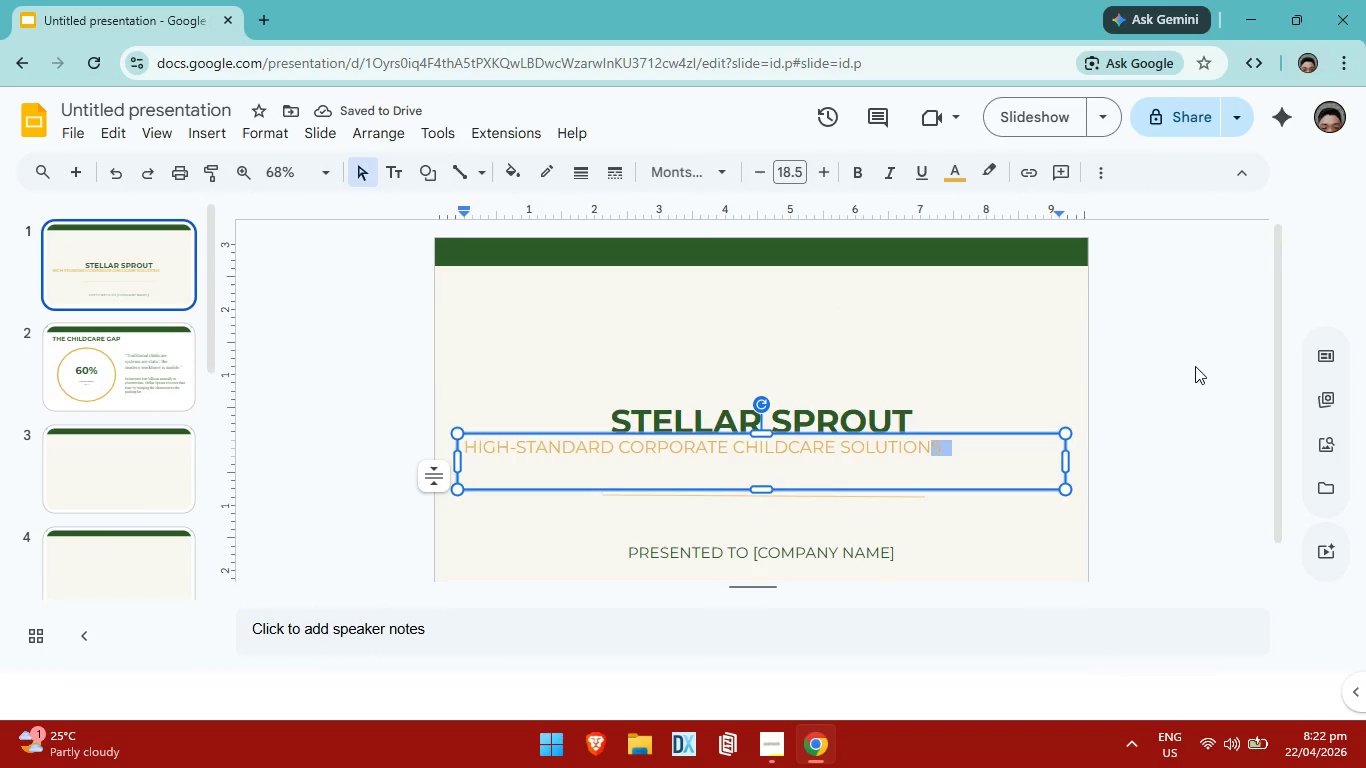 
left_click([1195, 366])
 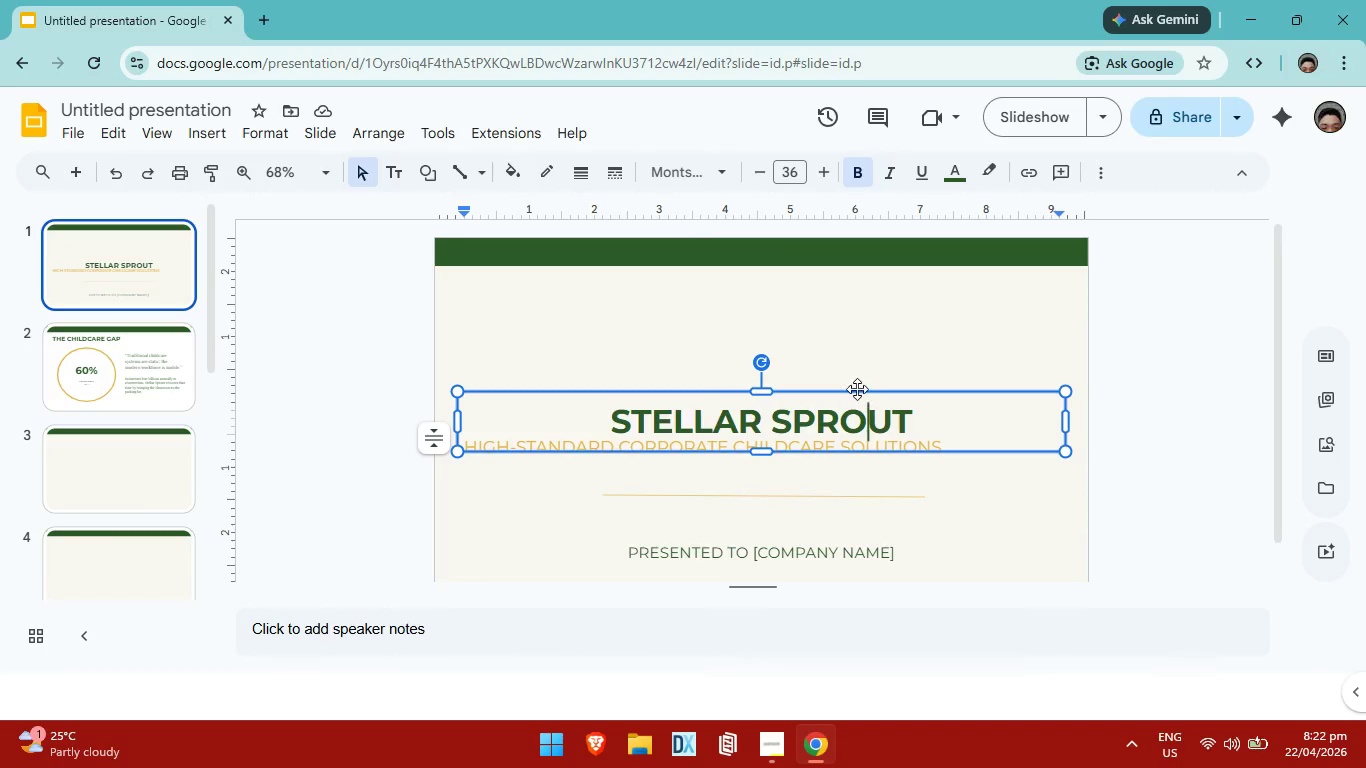 
key(ArrowUp)
 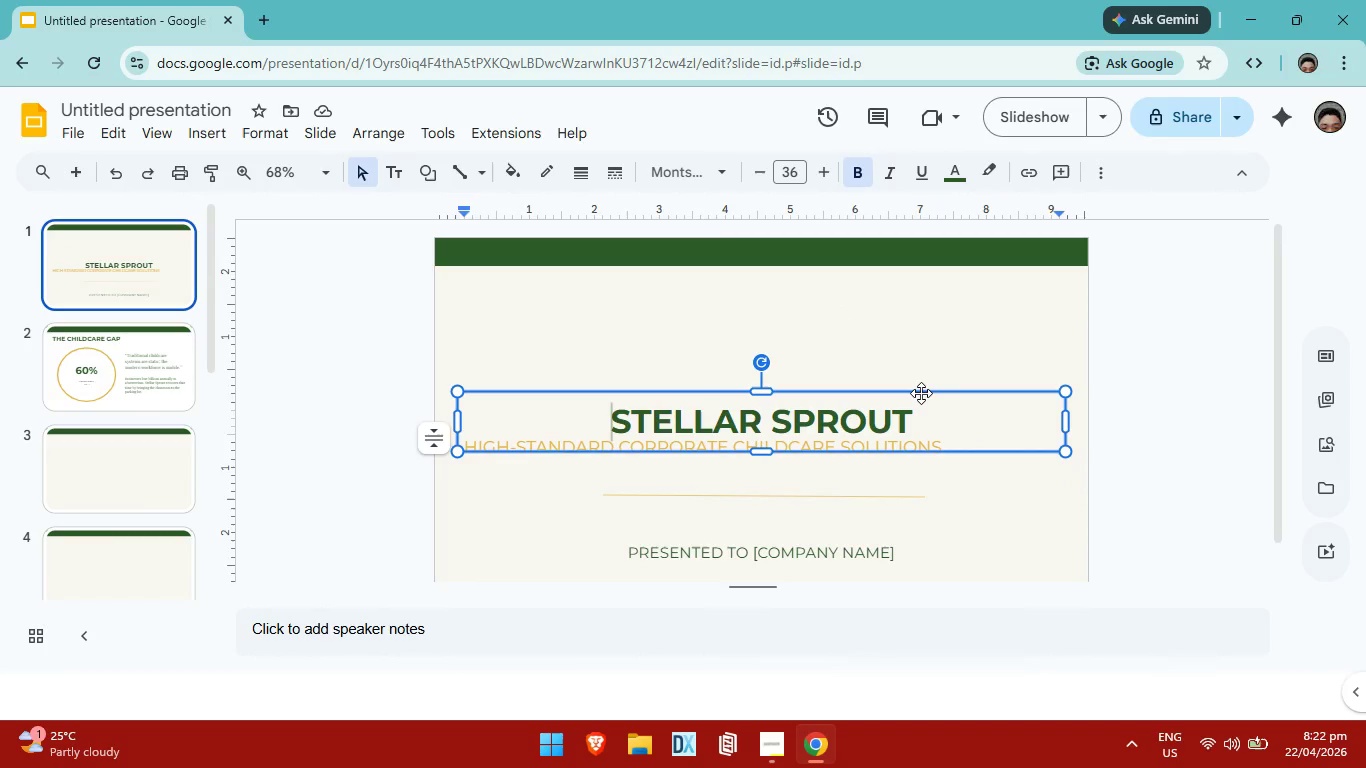 
left_click([921, 393])
 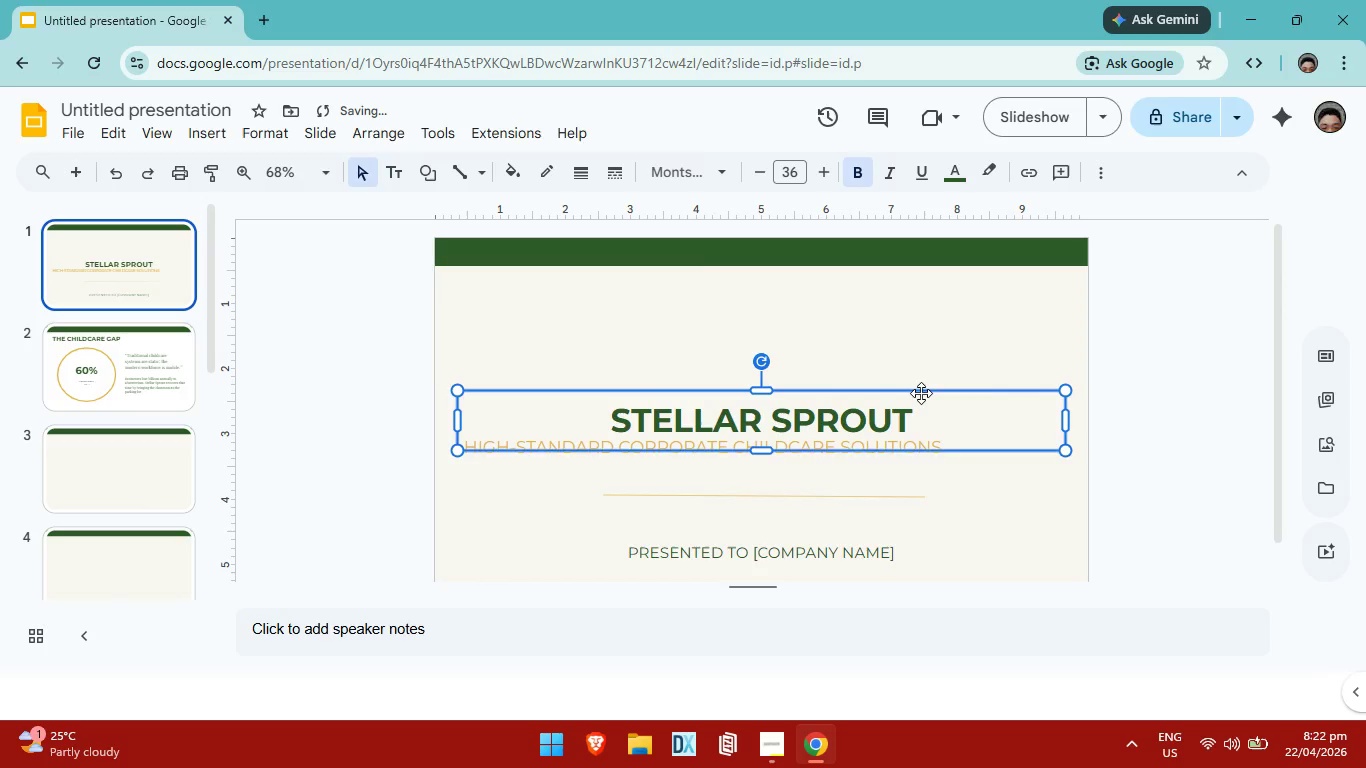 
key(ArrowUp)
 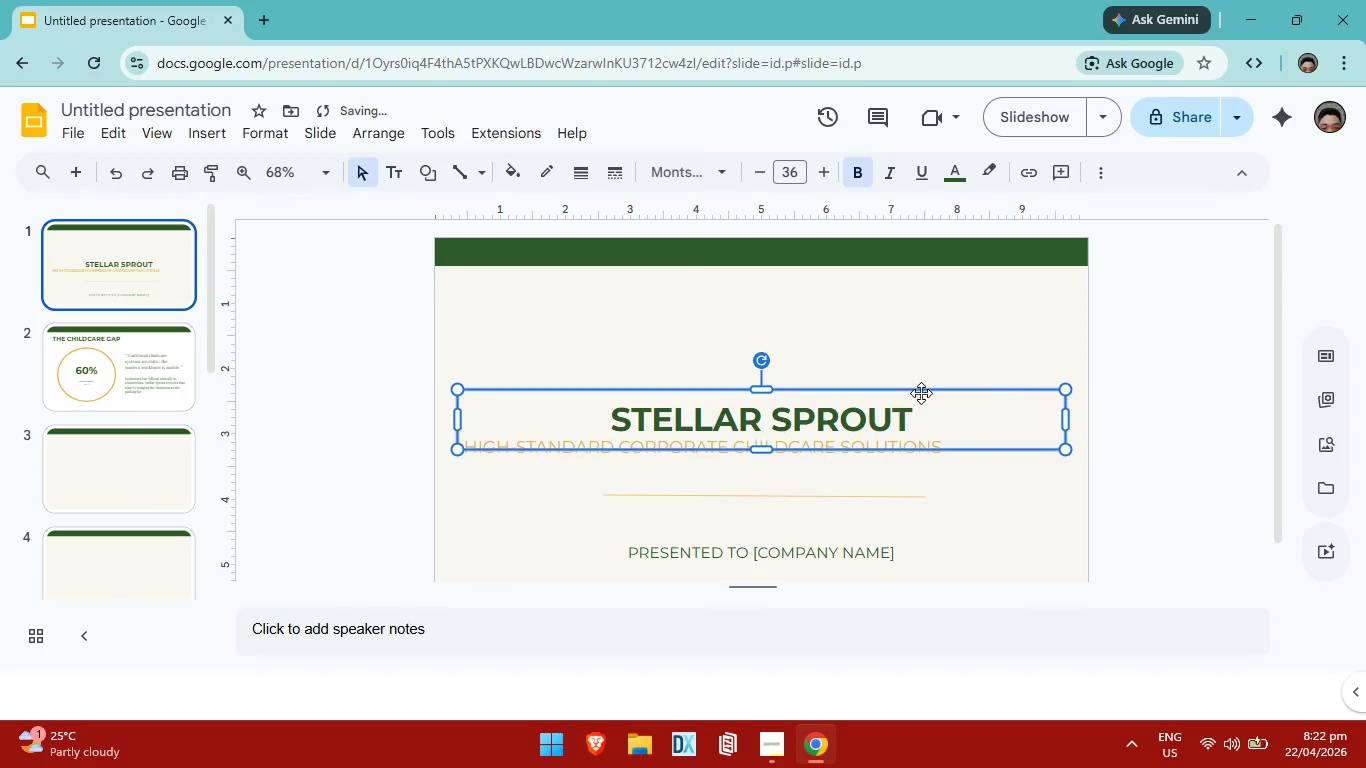 
key(ArrowUp)
 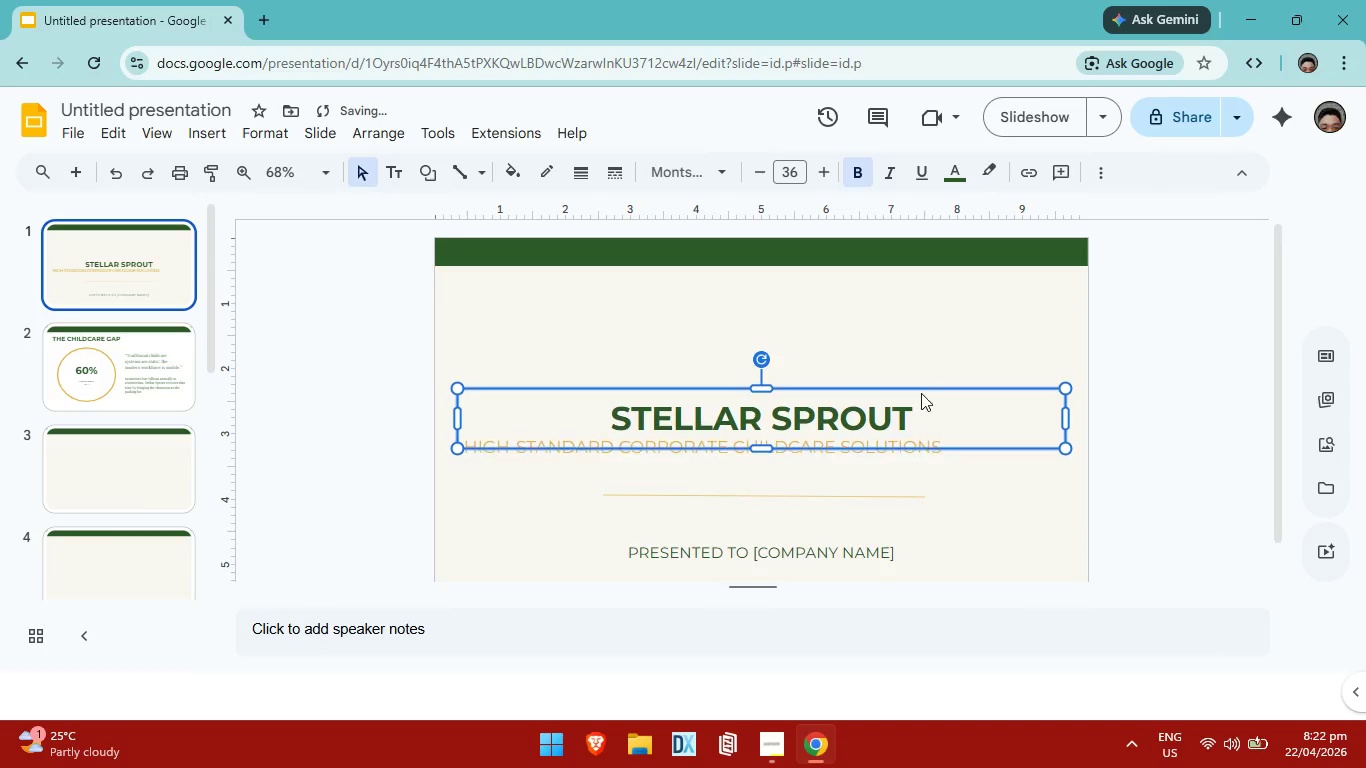 
hold_key(key=ArrowUp, duration=0.98)
 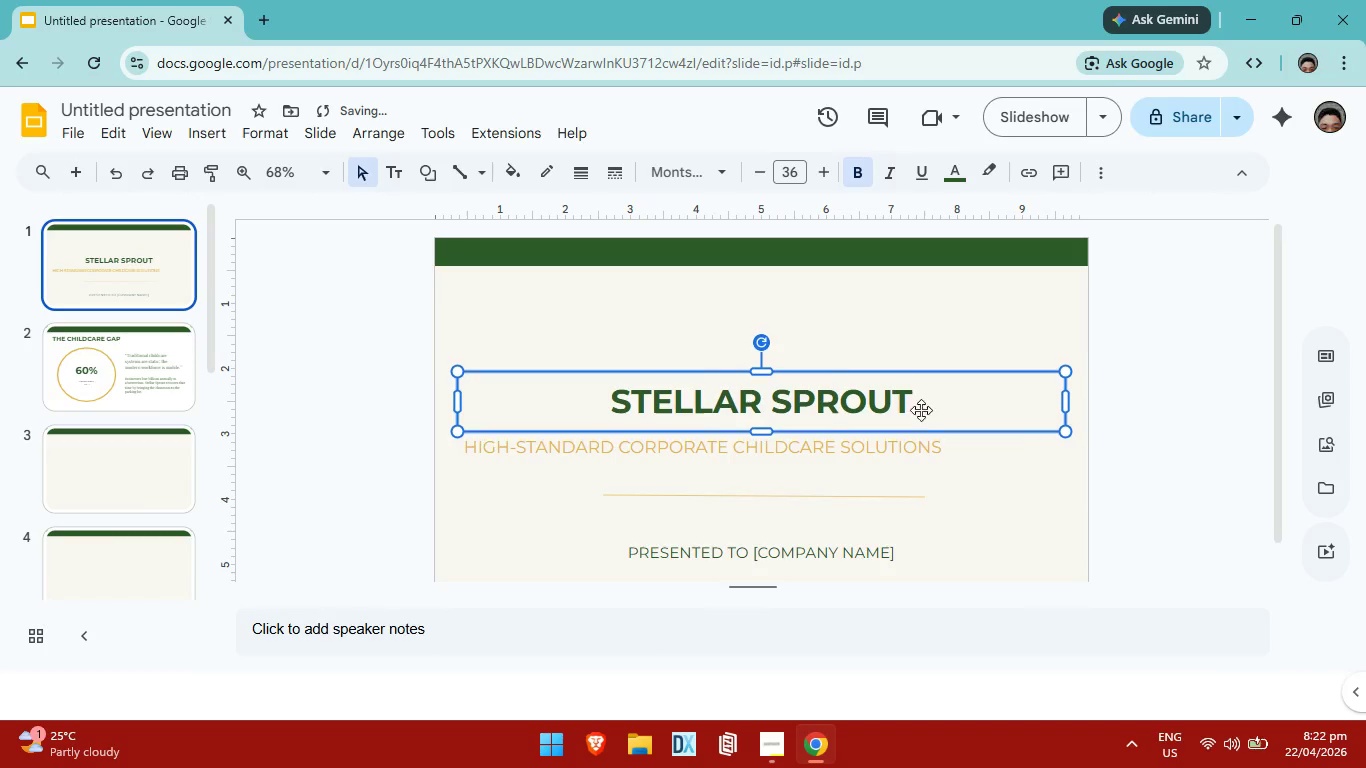 
key(ArrowUp)
 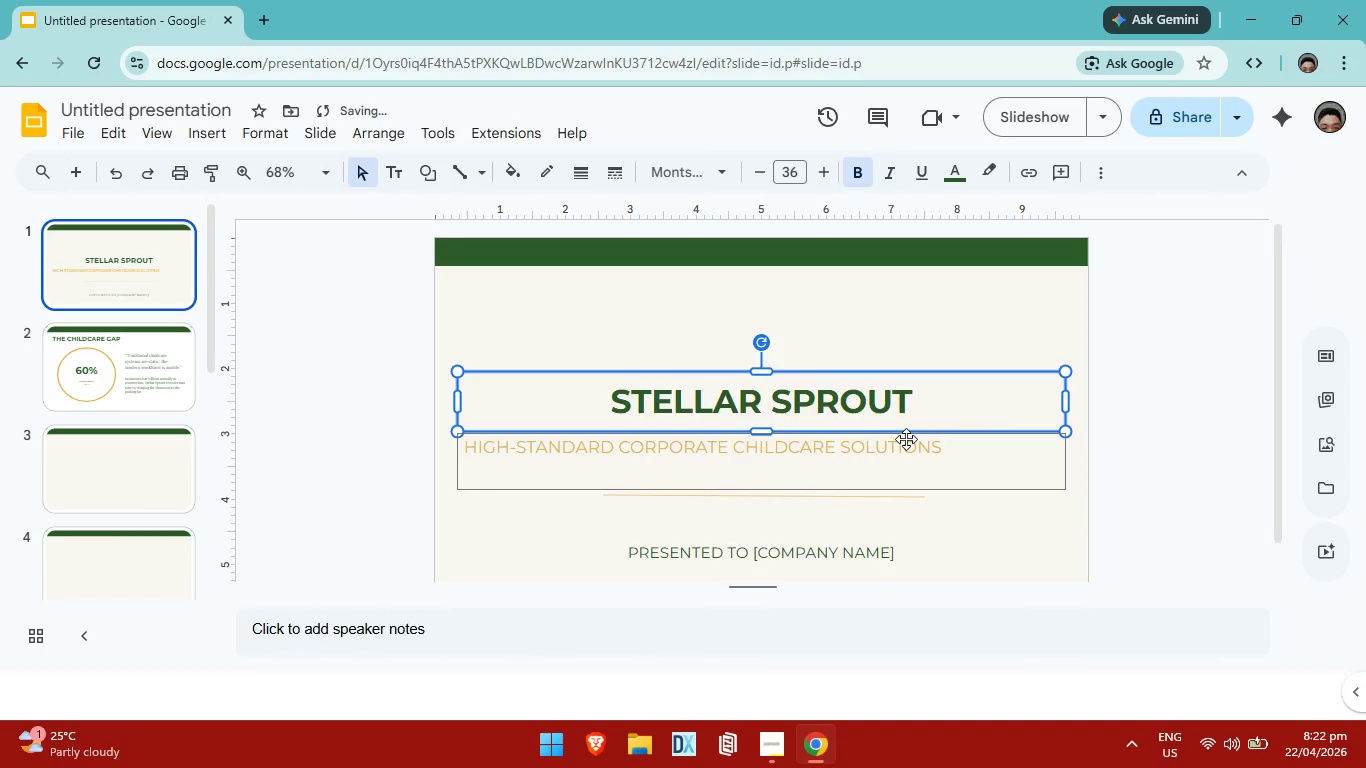 
left_click([902, 447])
 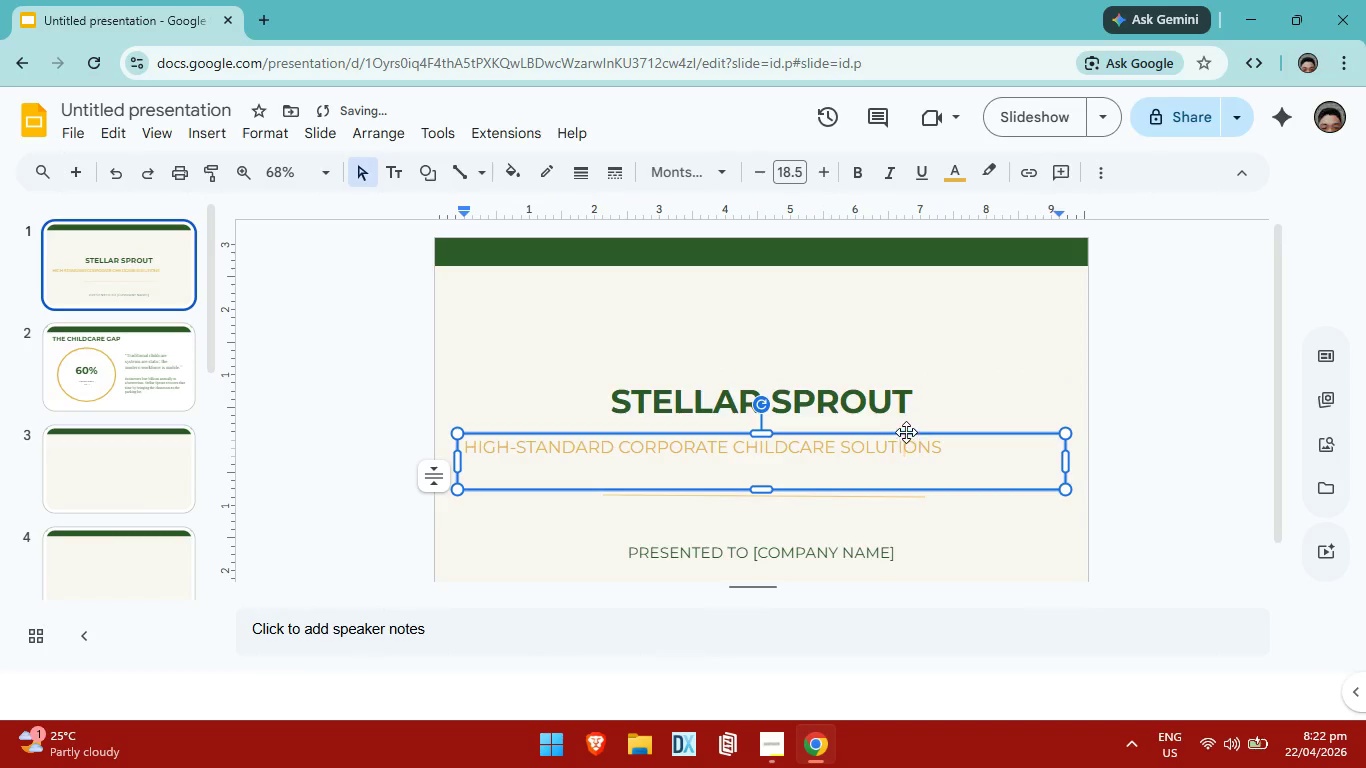 
left_click_drag(start_coordinate=[906, 432], to_coordinate=[941, 434])
 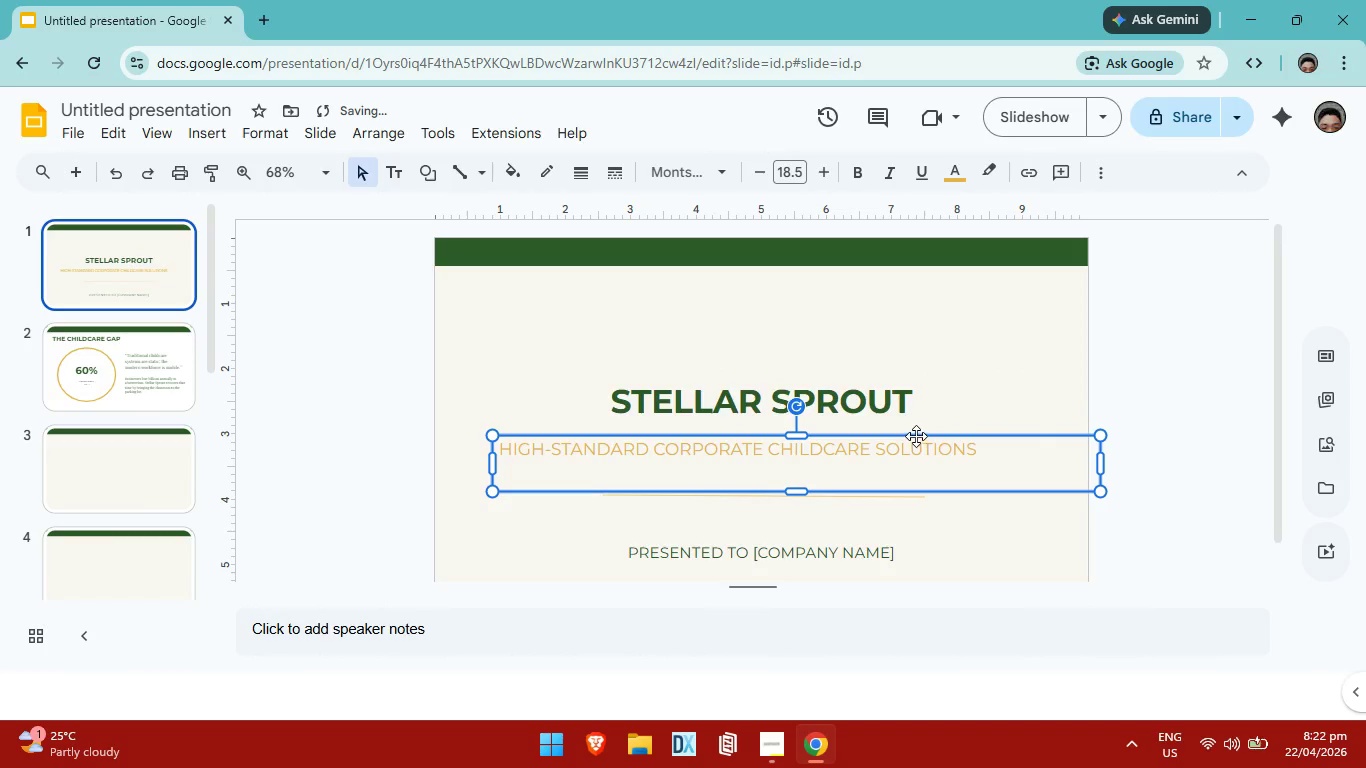 
left_click_drag(start_coordinate=[916, 436], to_coordinate=[922, 440])
 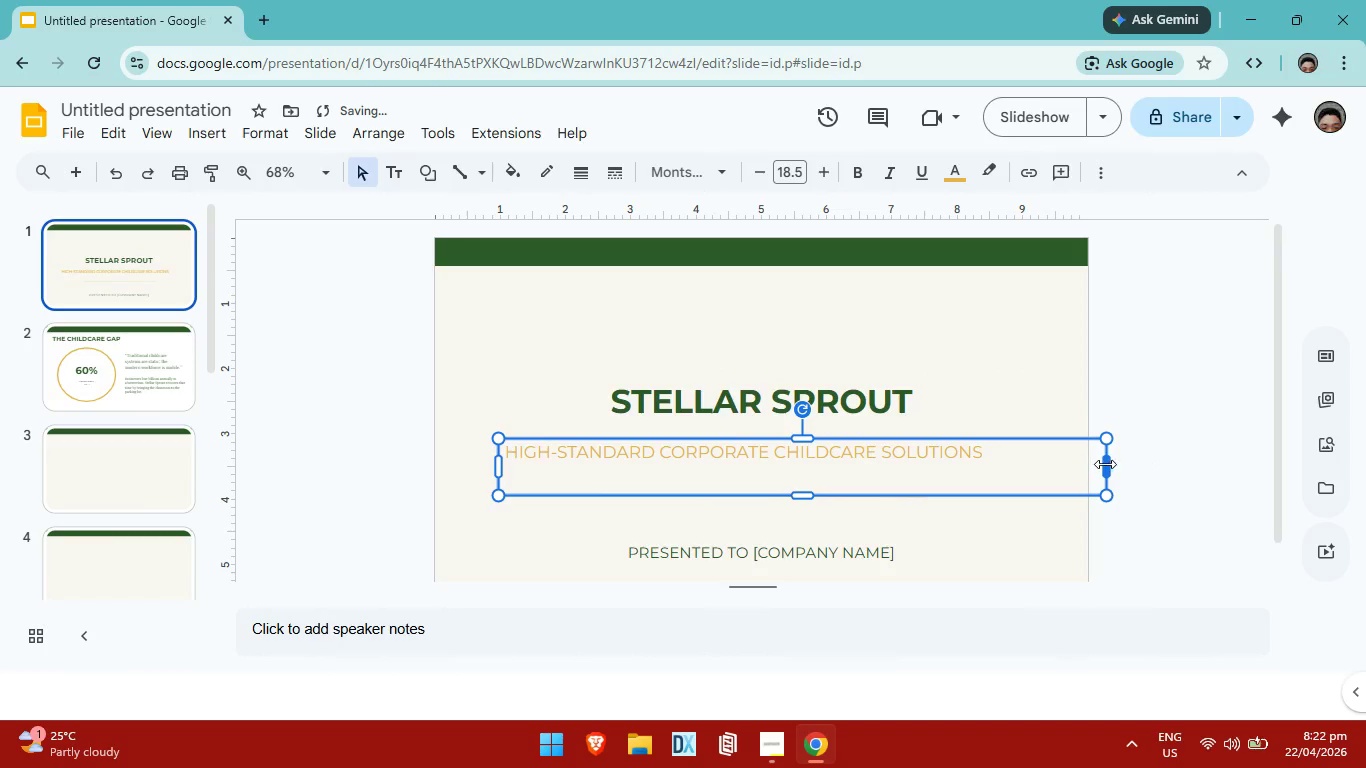 
left_click_drag(start_coordinate=[1105, 463], to_coordinate=[1032, 462])
 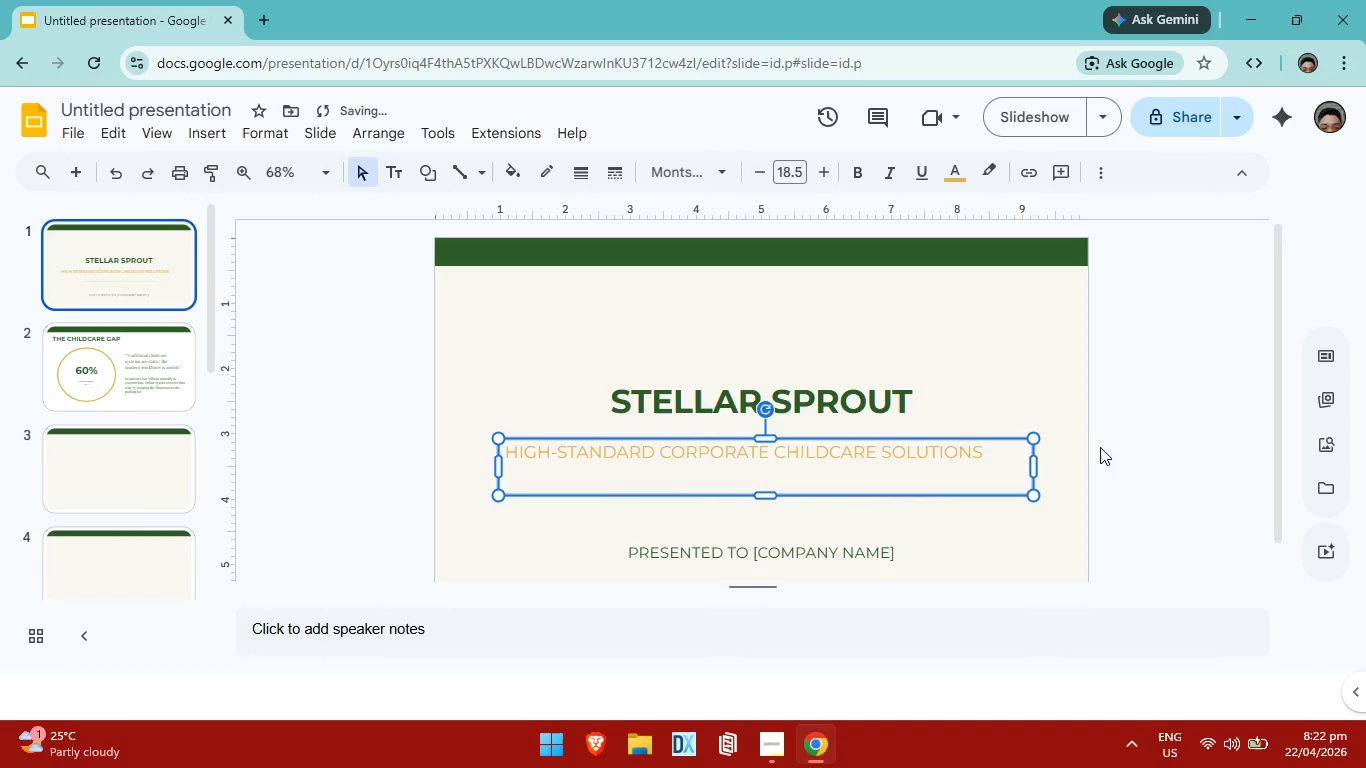 
left_click([1111, 461])
 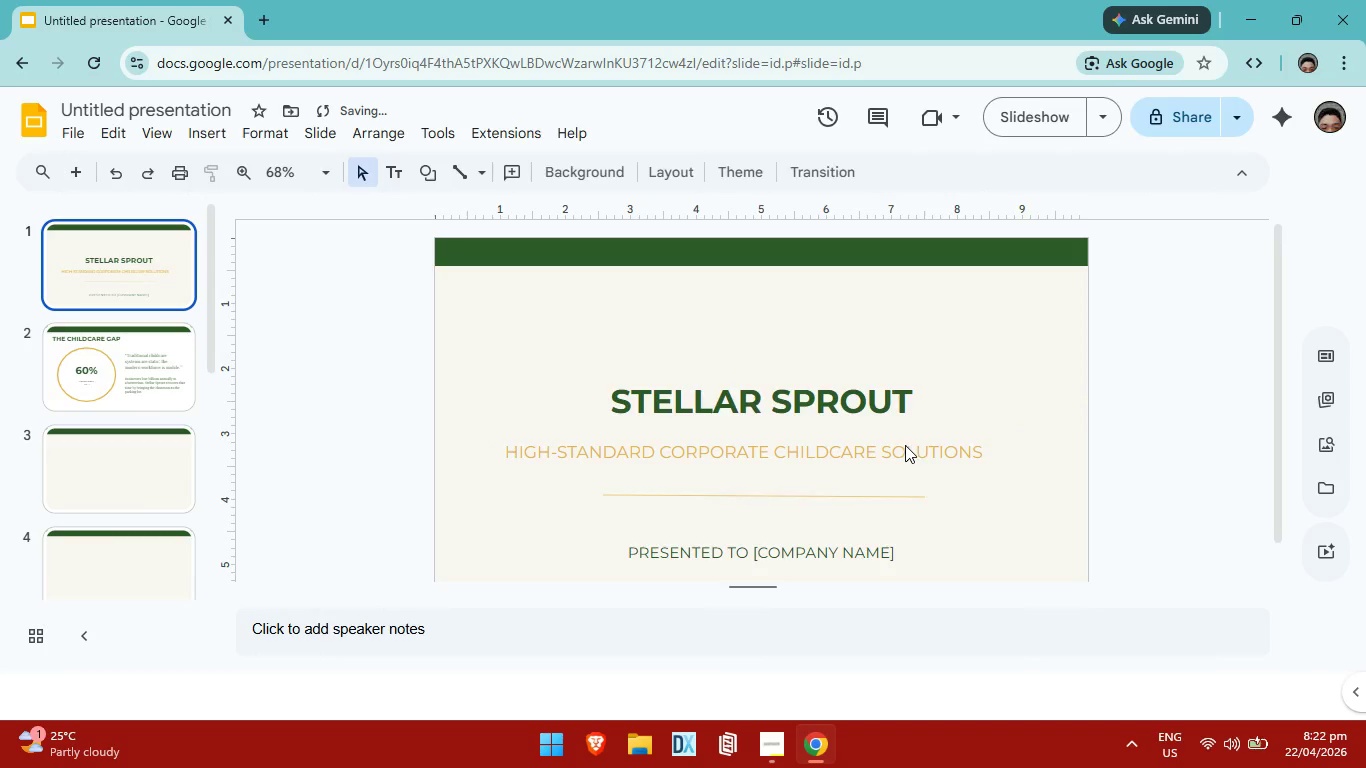 
left_click([905, 445])
 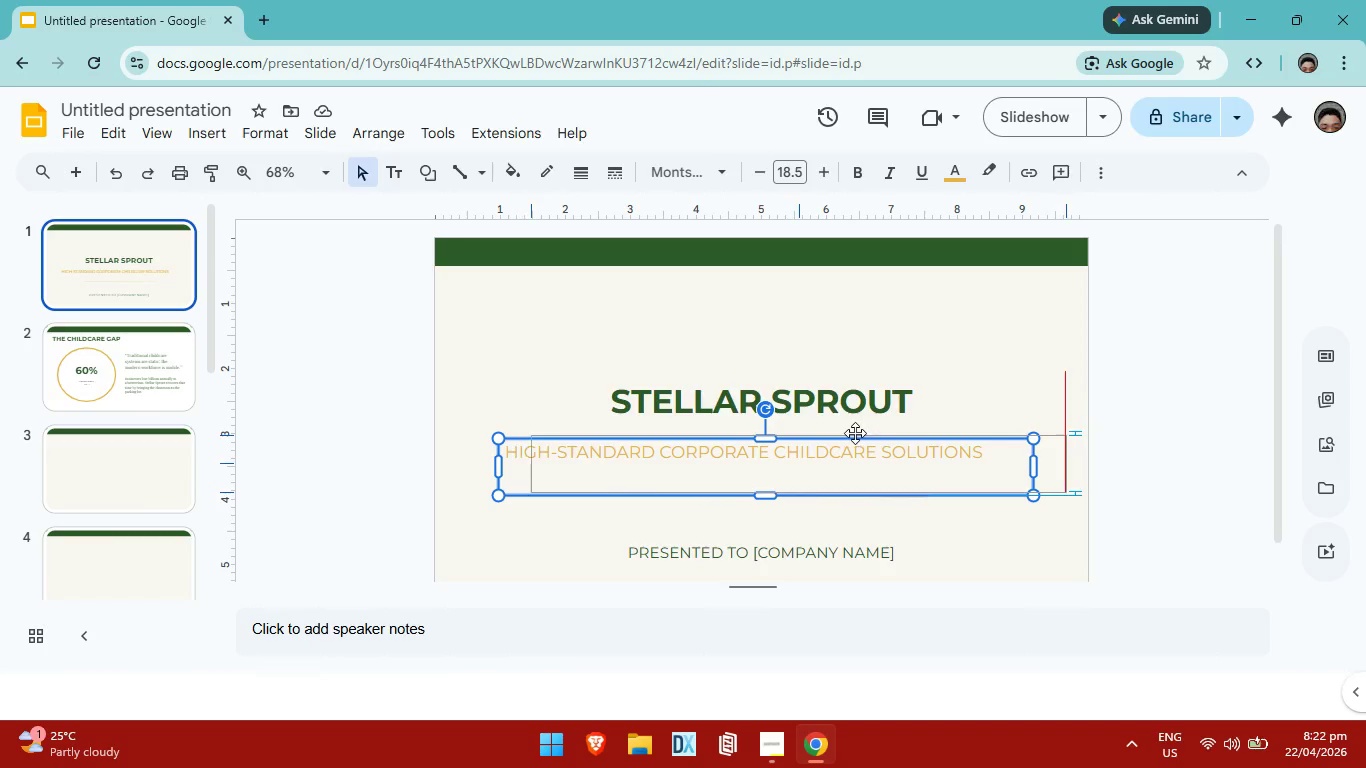 
wait(10.33)
 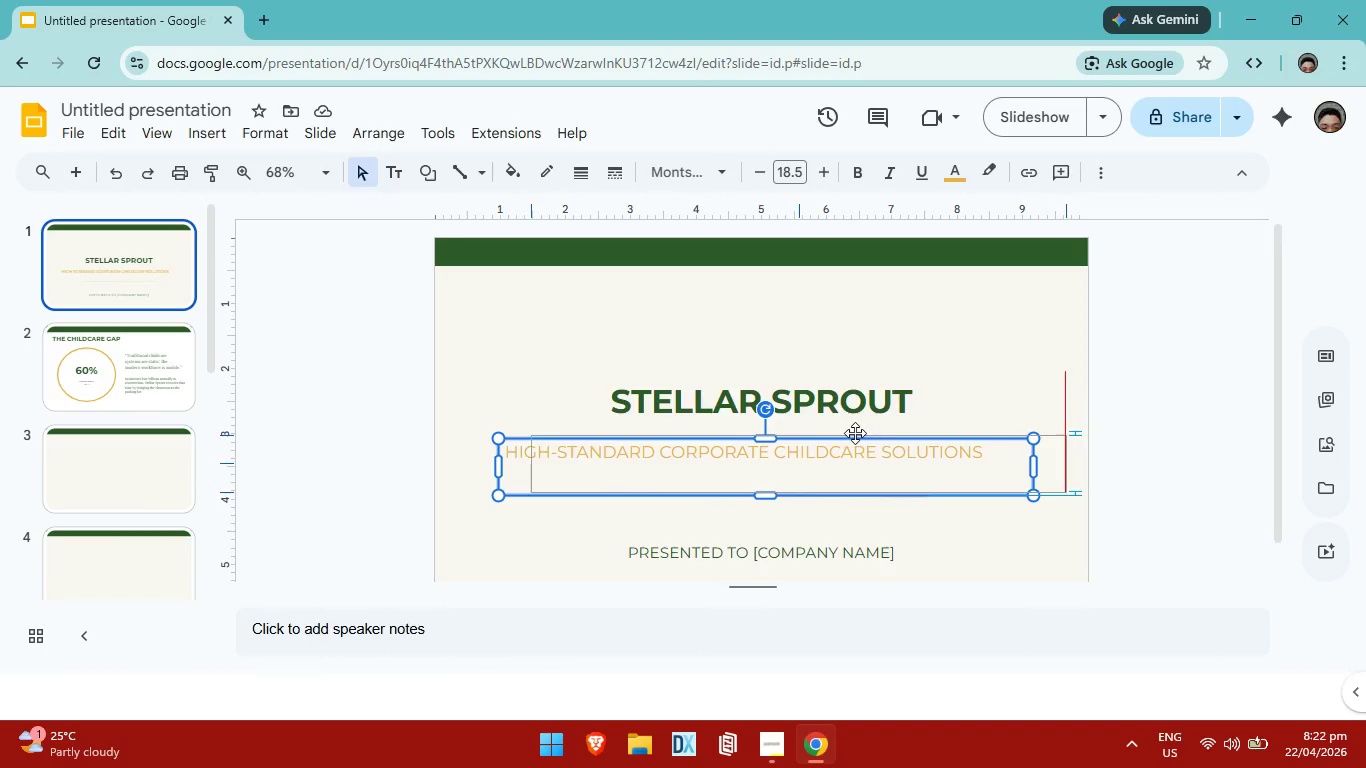 
left_click([823, 435])
 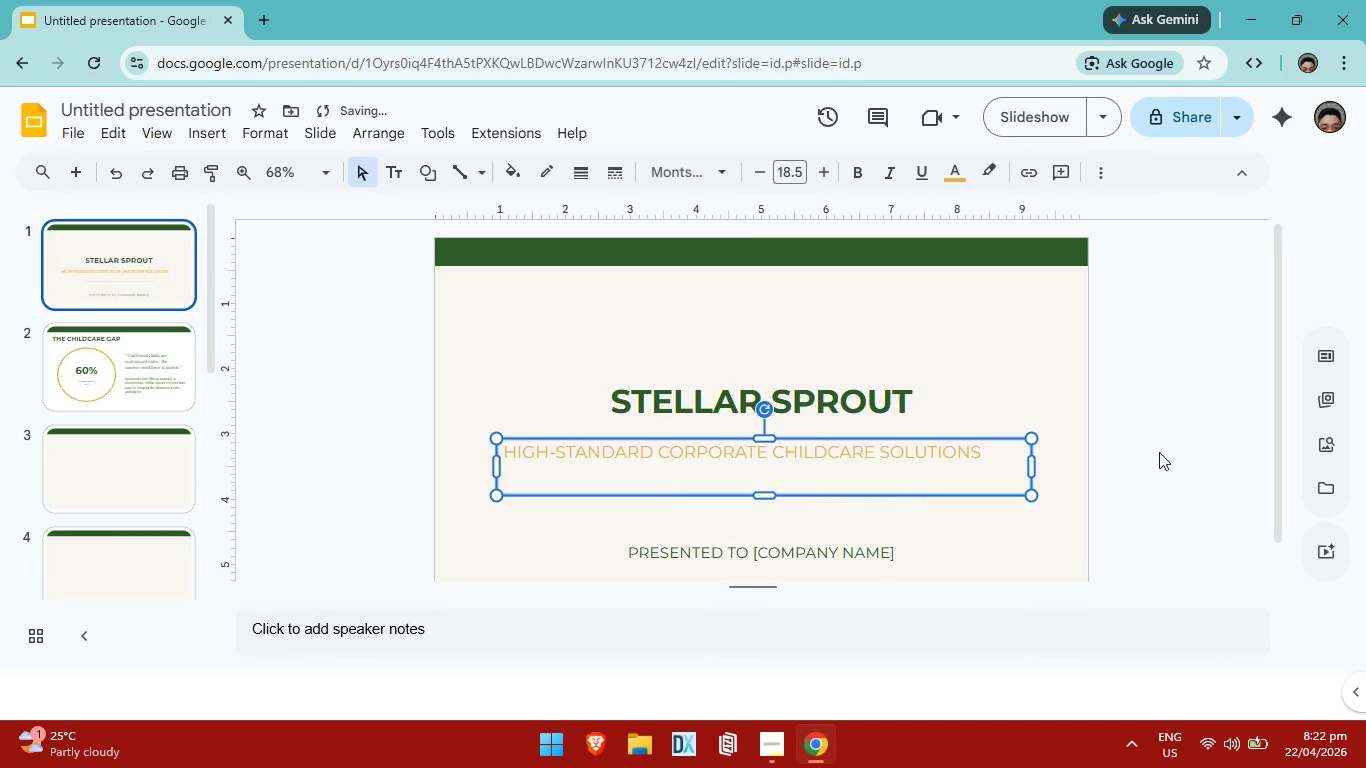 
left_click([1172, 453])
 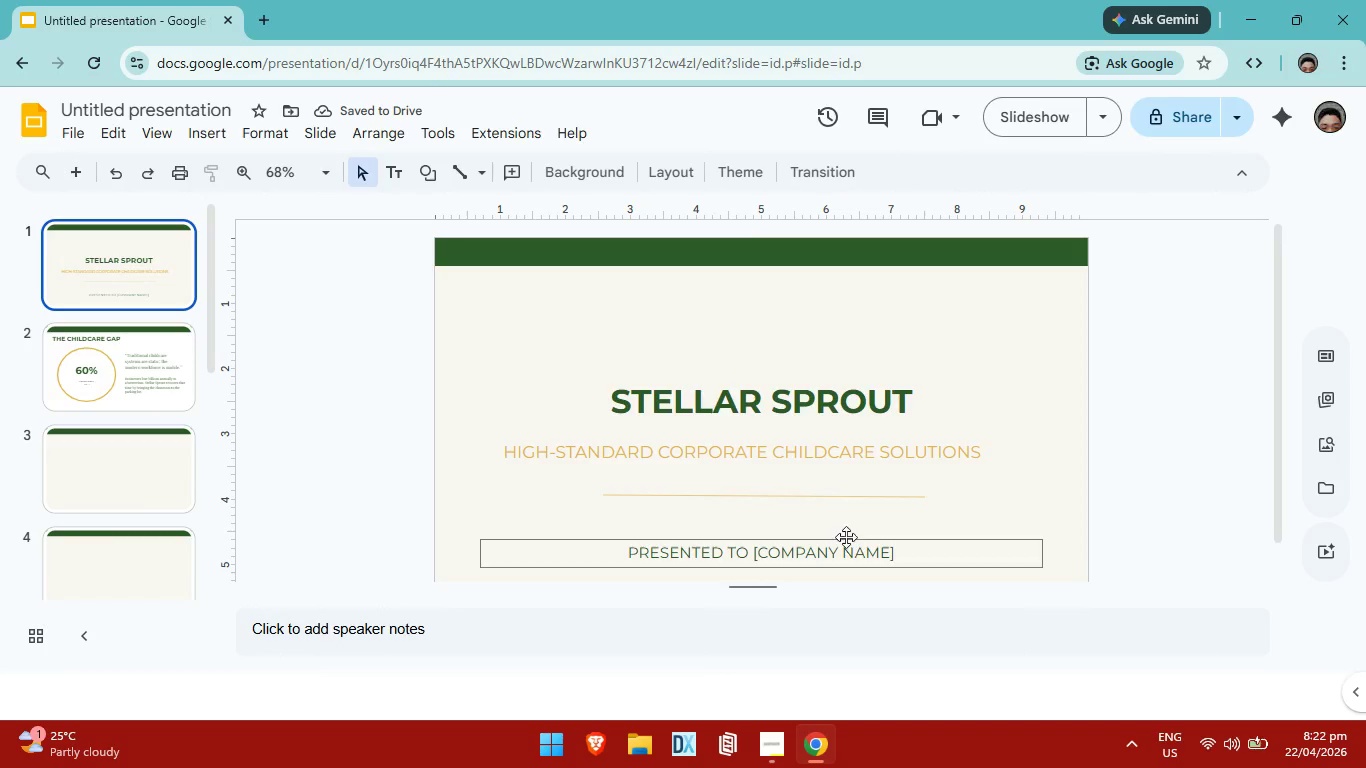 
scroll: coordinate [866, 405], scroll_direction: down, amount: 3.0
 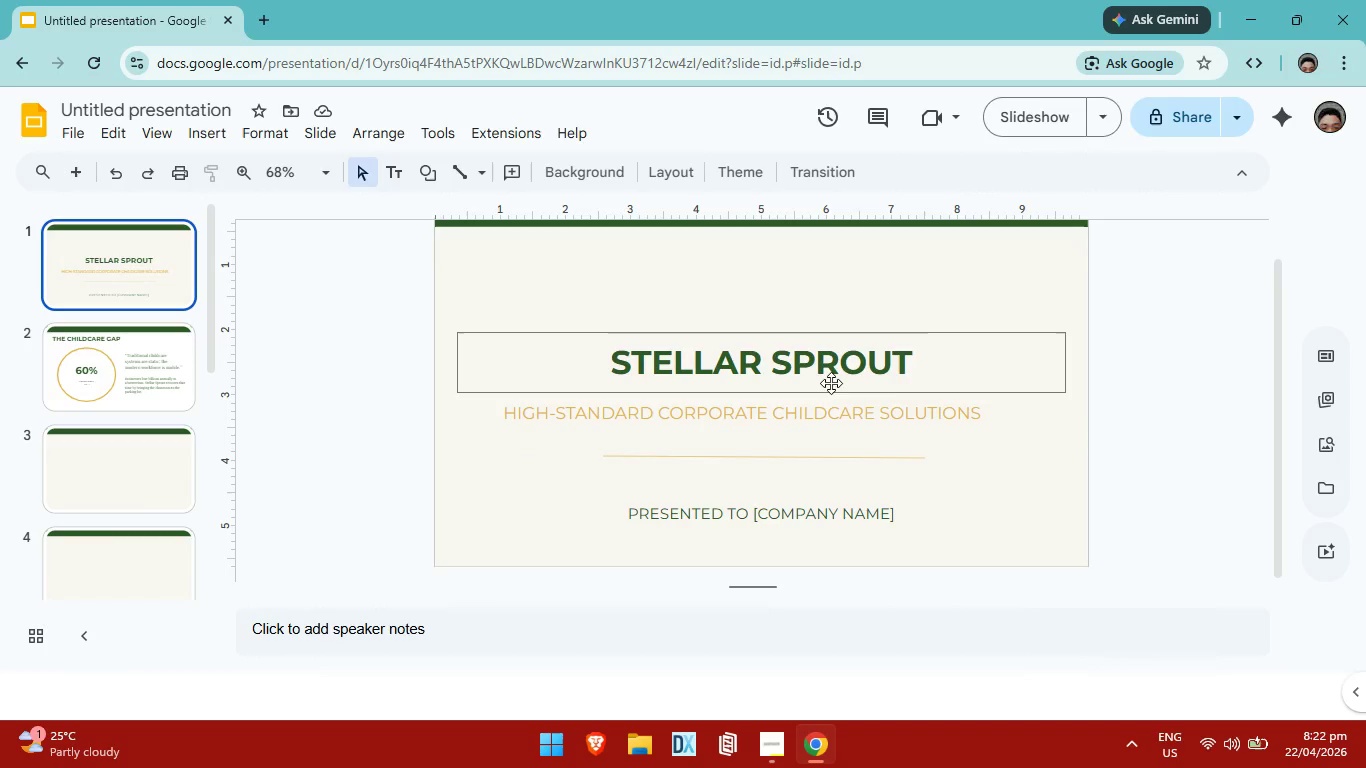 
double_click([922, 363])
 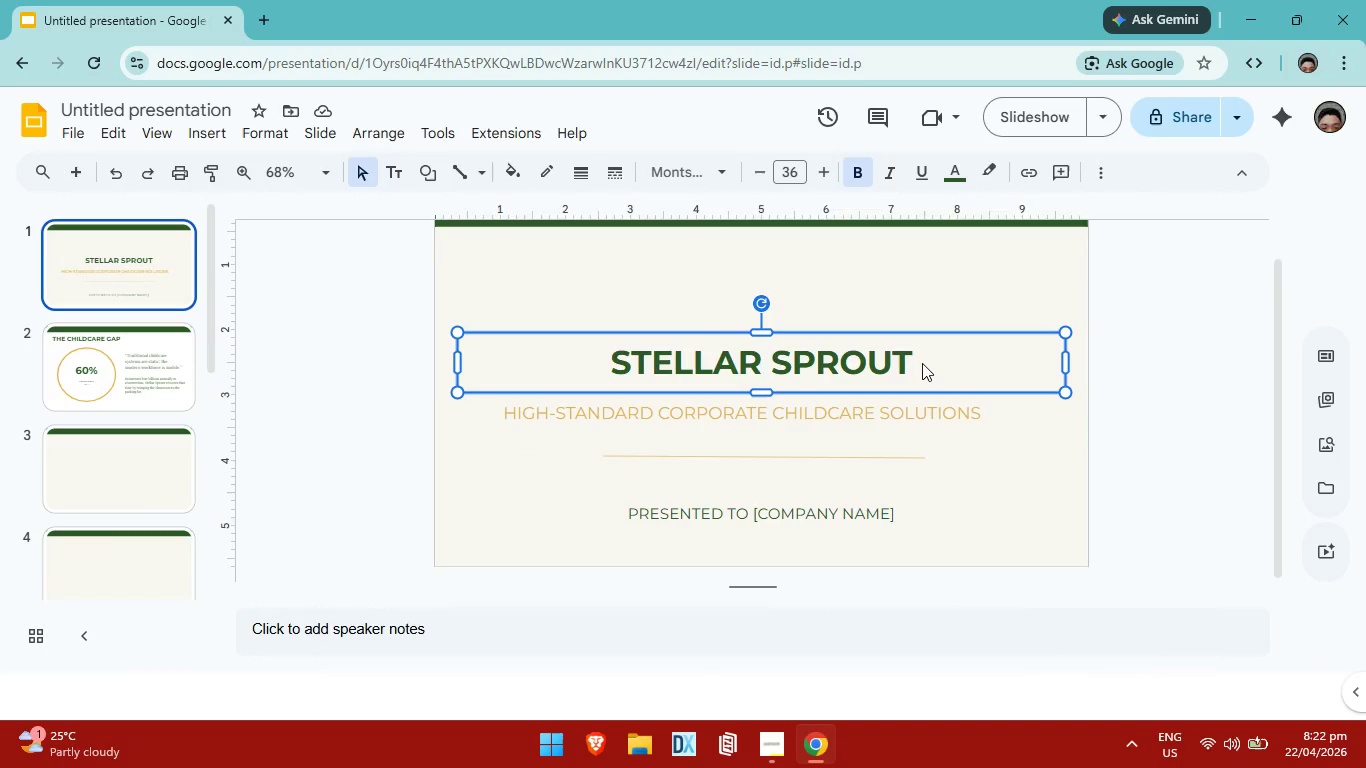 
triple_click([922, 363])
 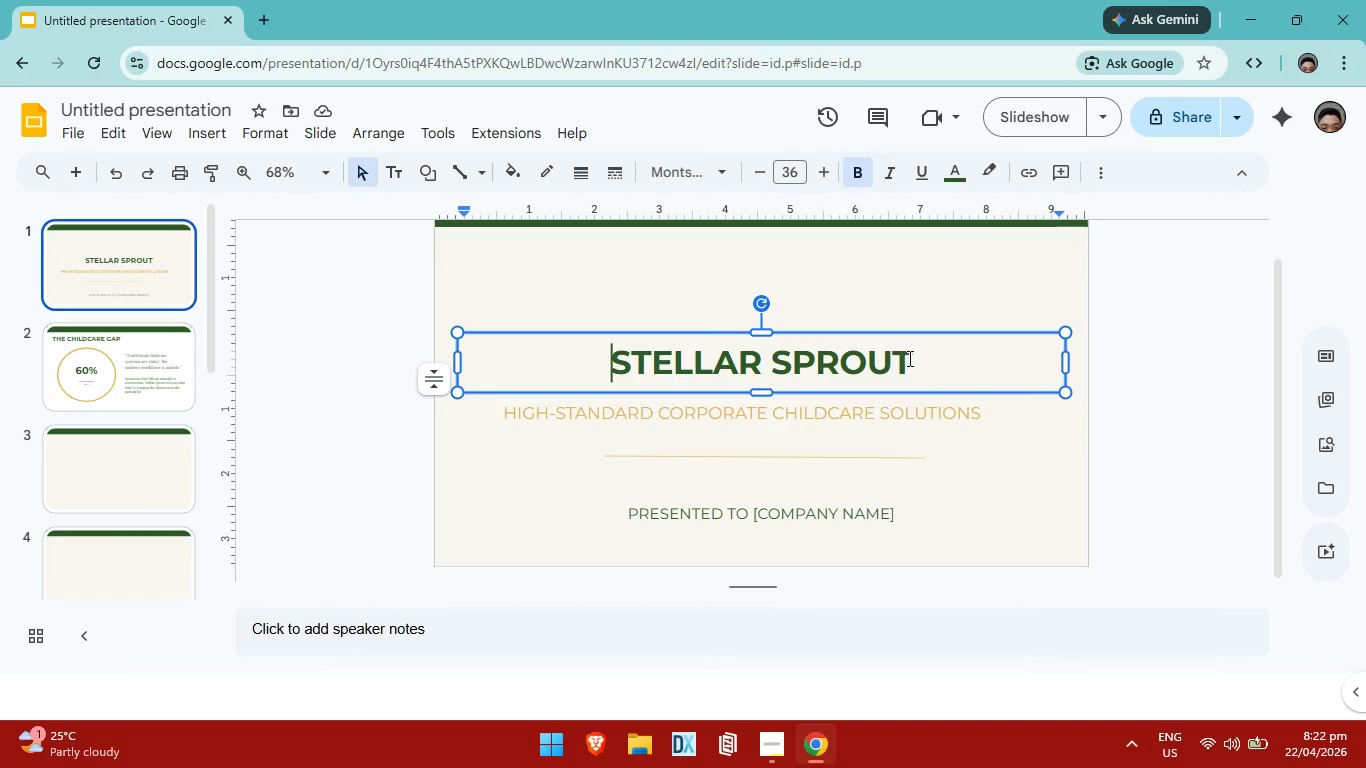 
left_click([908, 358])
 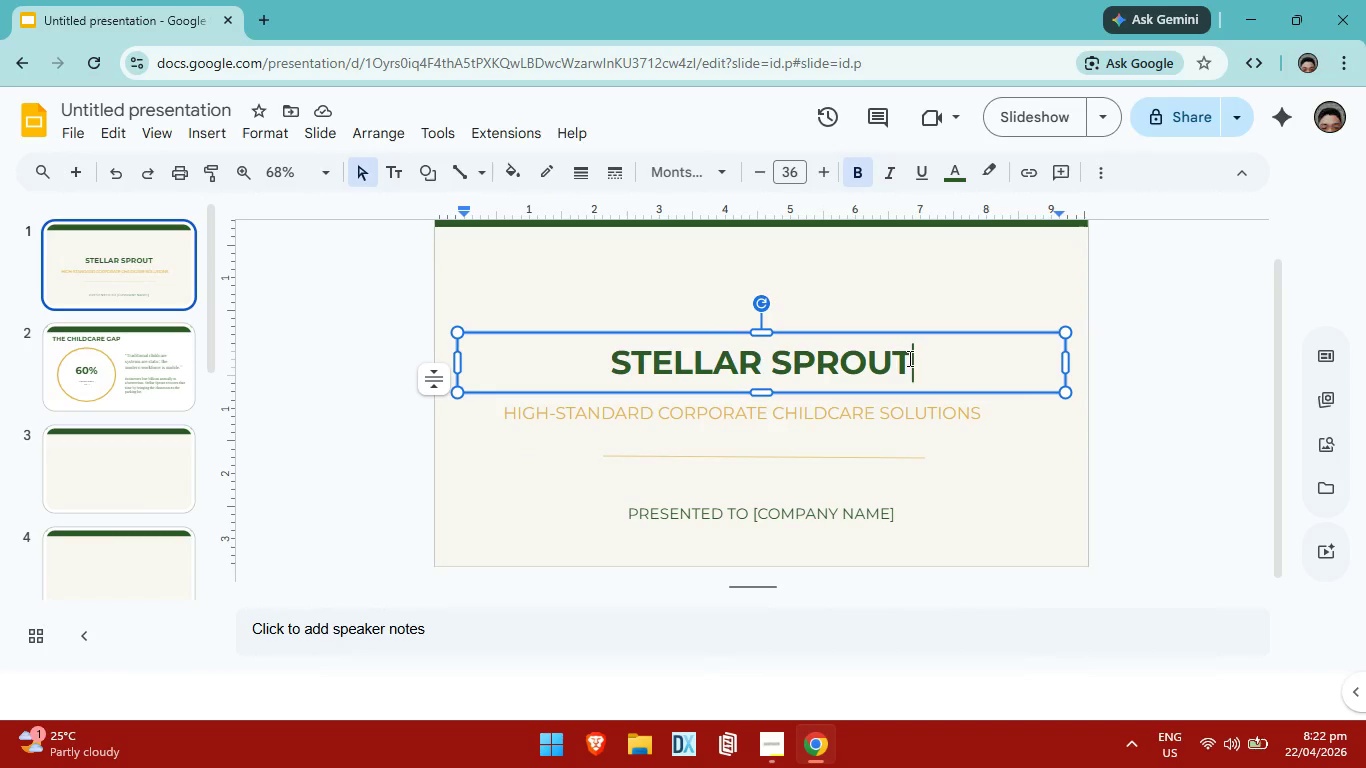 
left_click_drag(start_coordinate=[920, 369], to_coordinate=[571, 367])
 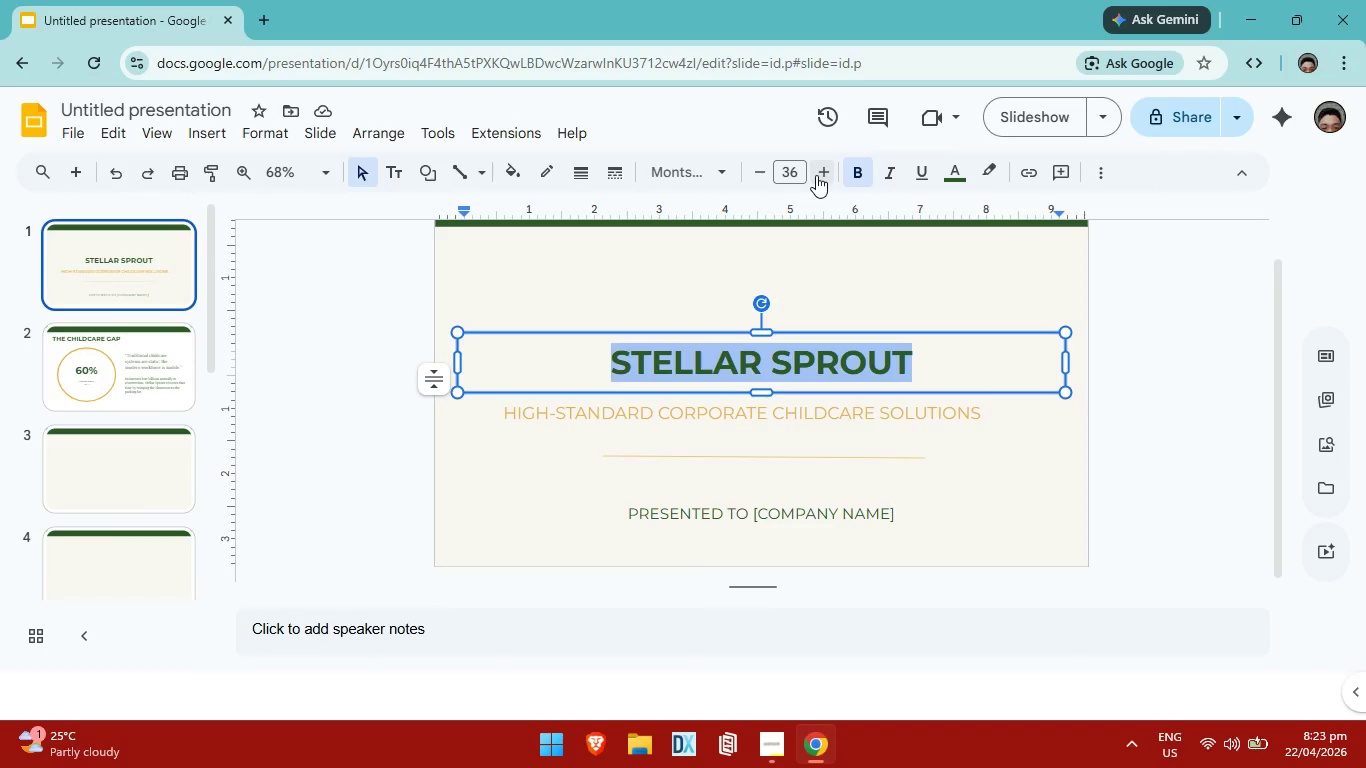 
double_click([816, 175])
 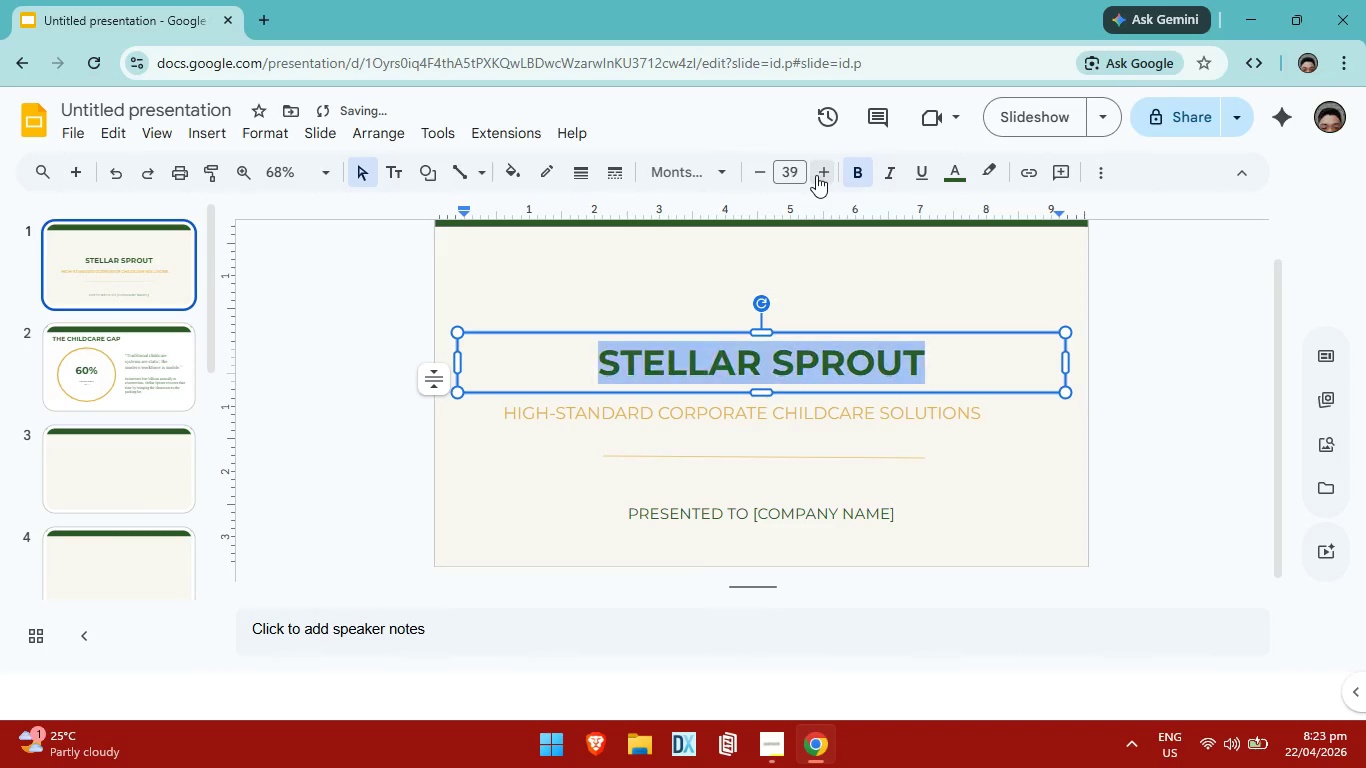 
triple_click([816, 175])
 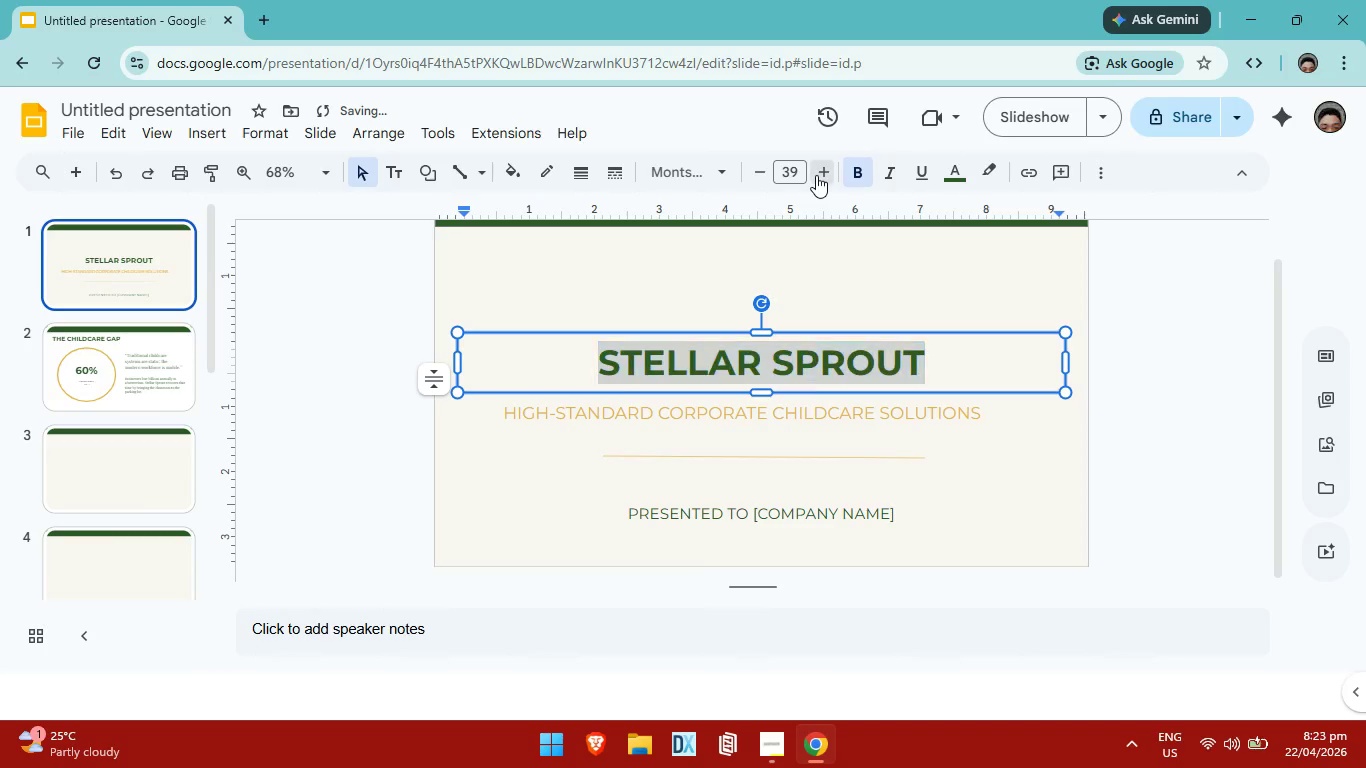 
triple_click([816, 175])
 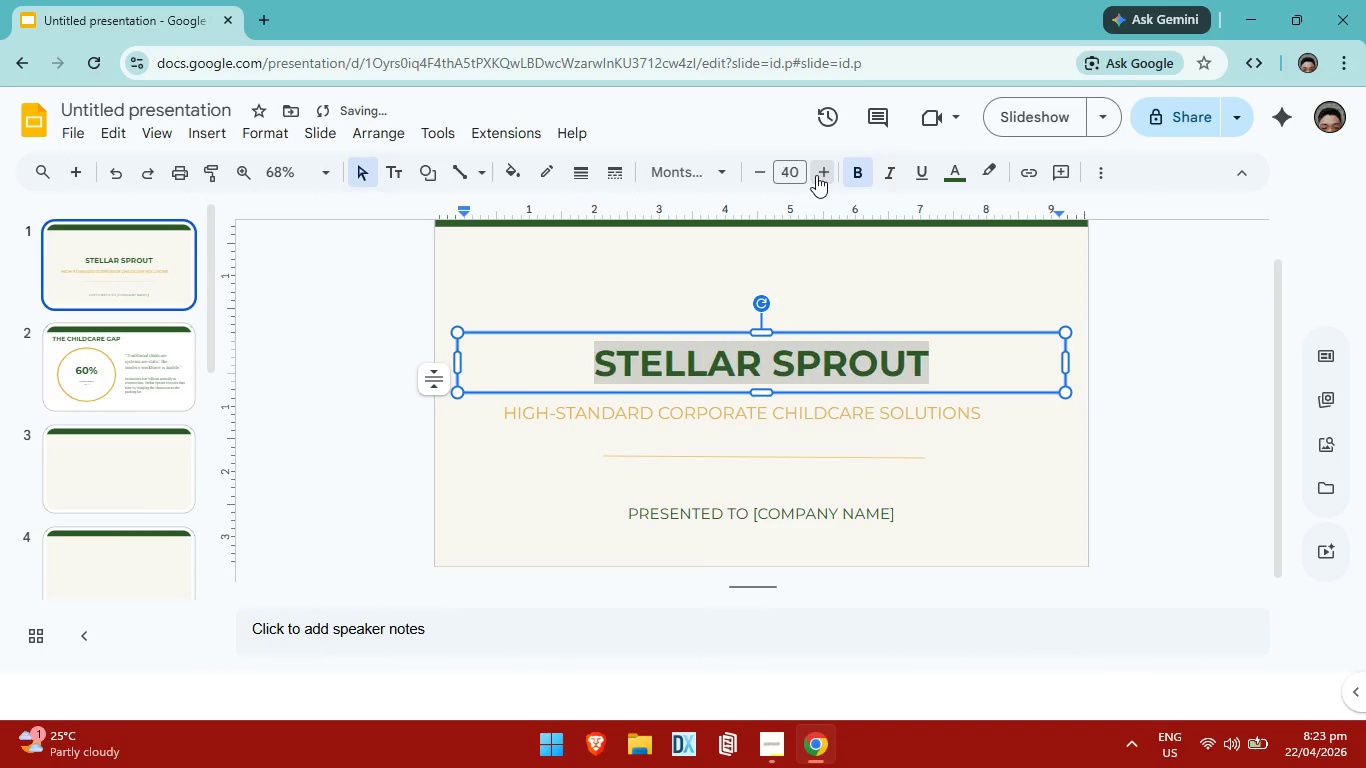 
triple_click([816, 175])
 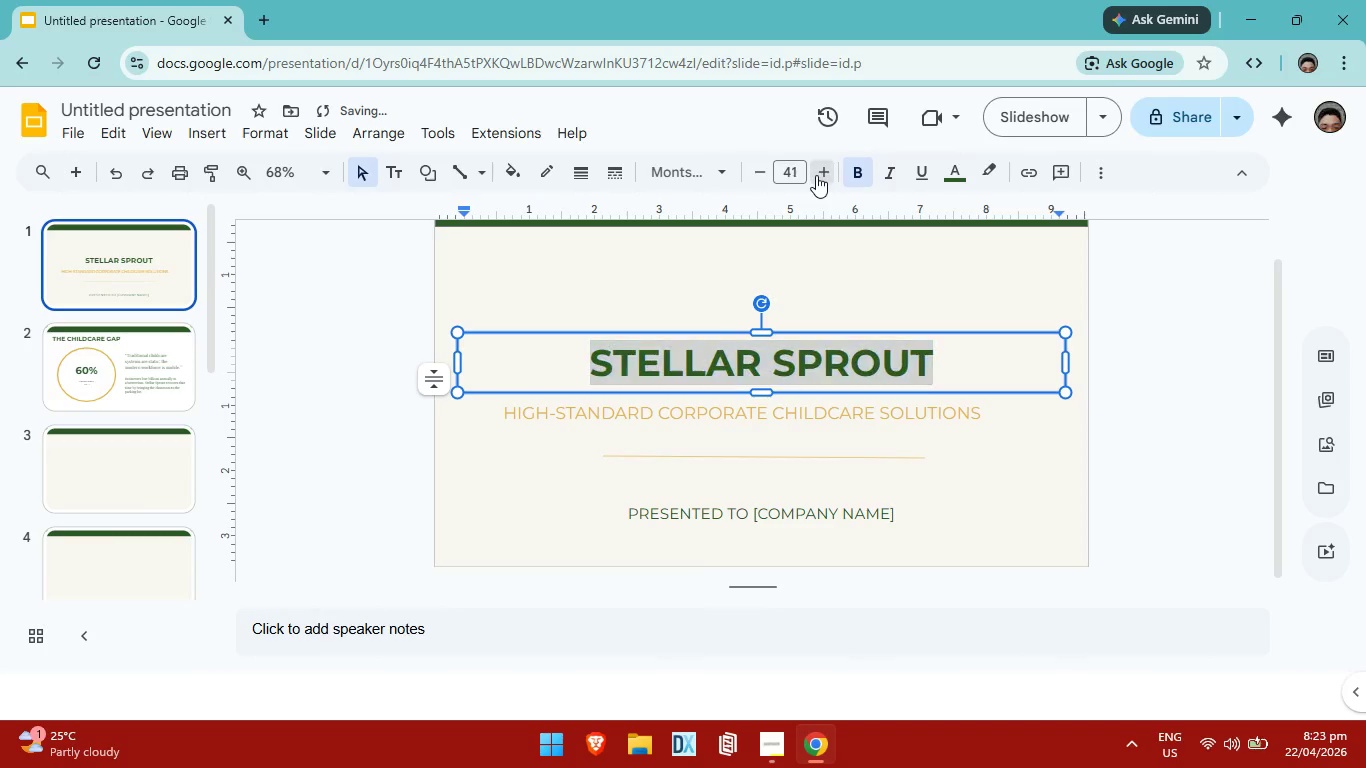 
triple_click([816, 175])
 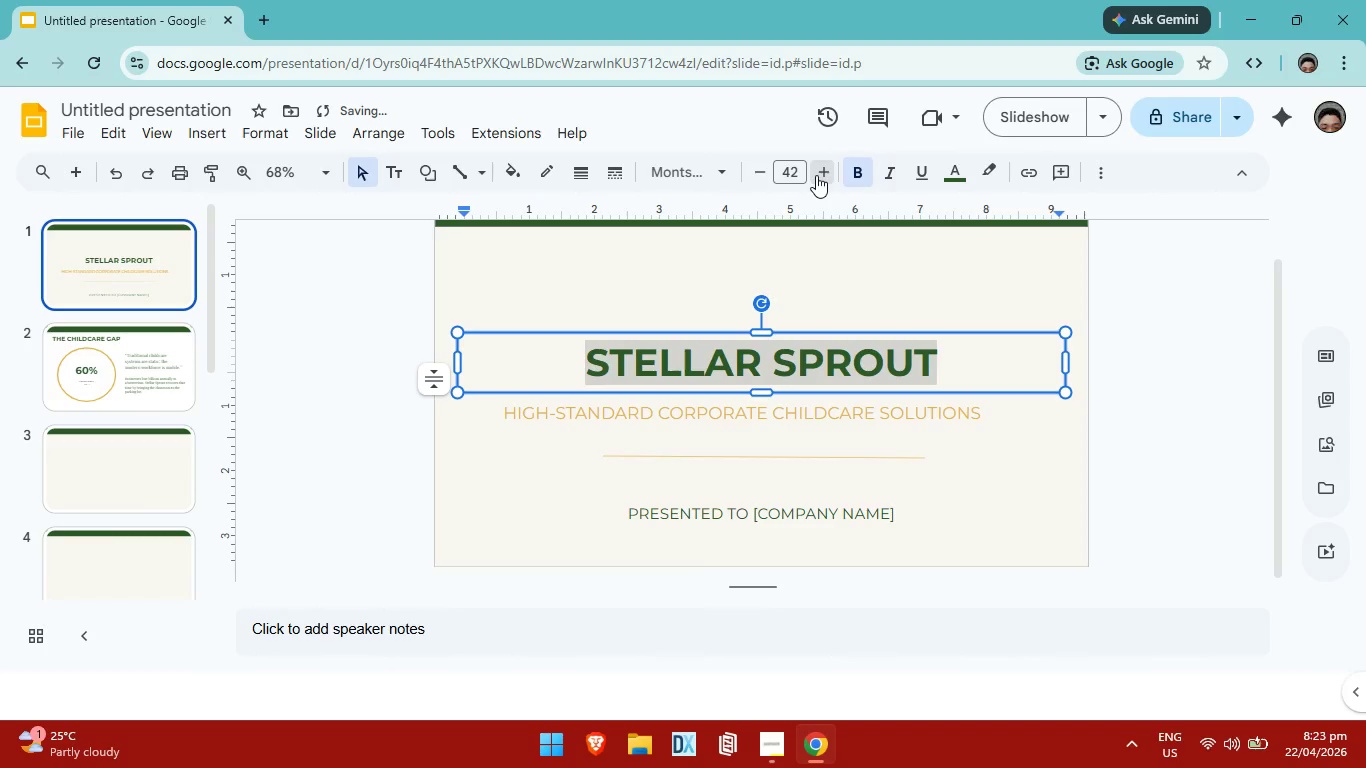 
triple_click([816, 175])
 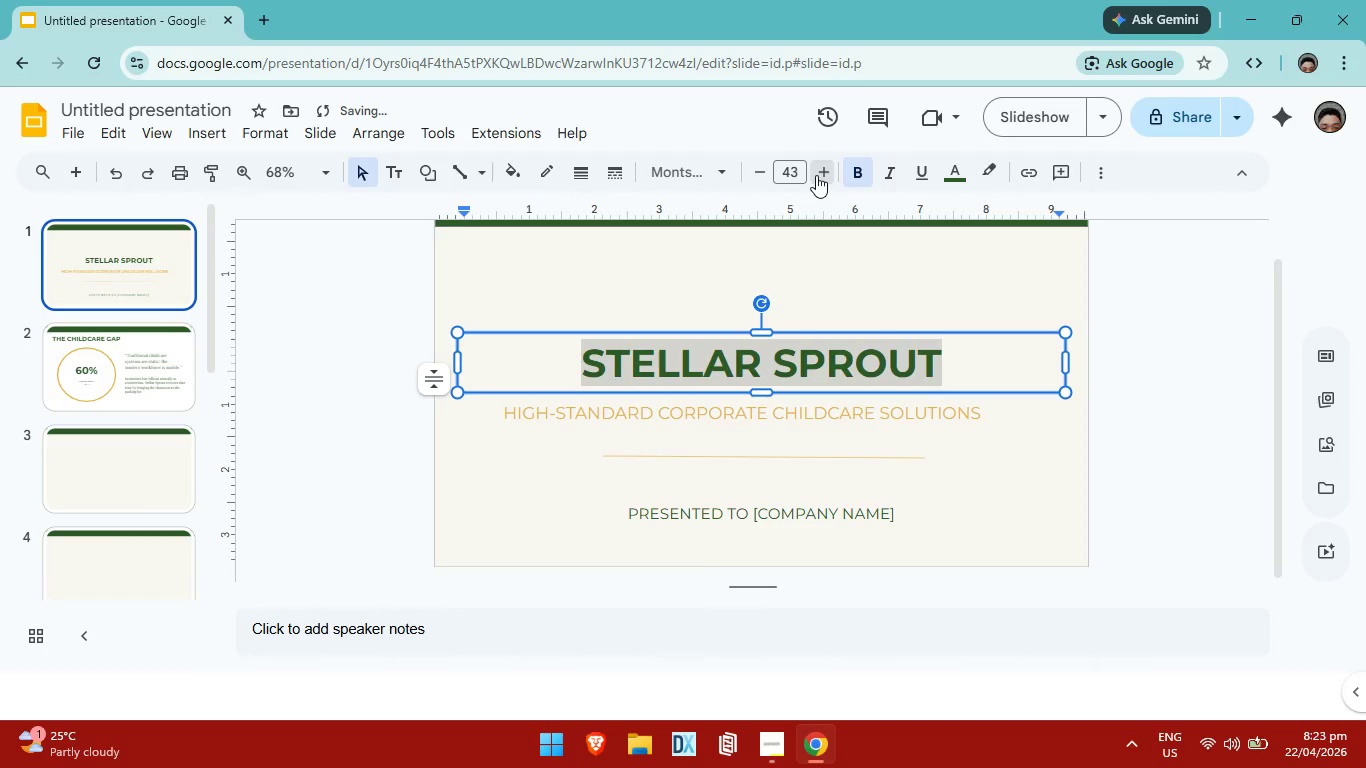 
triple_click([816, 175])
 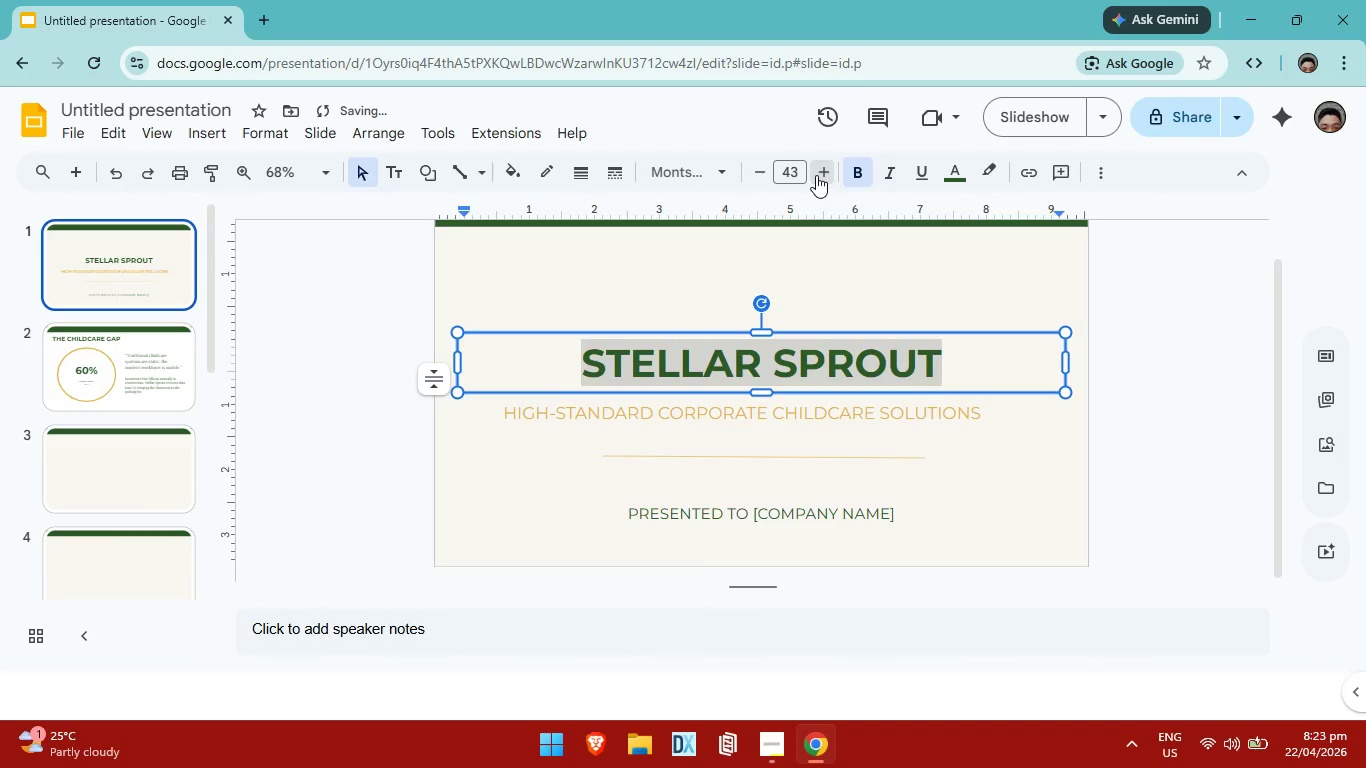 
triple_click([816, 175])
 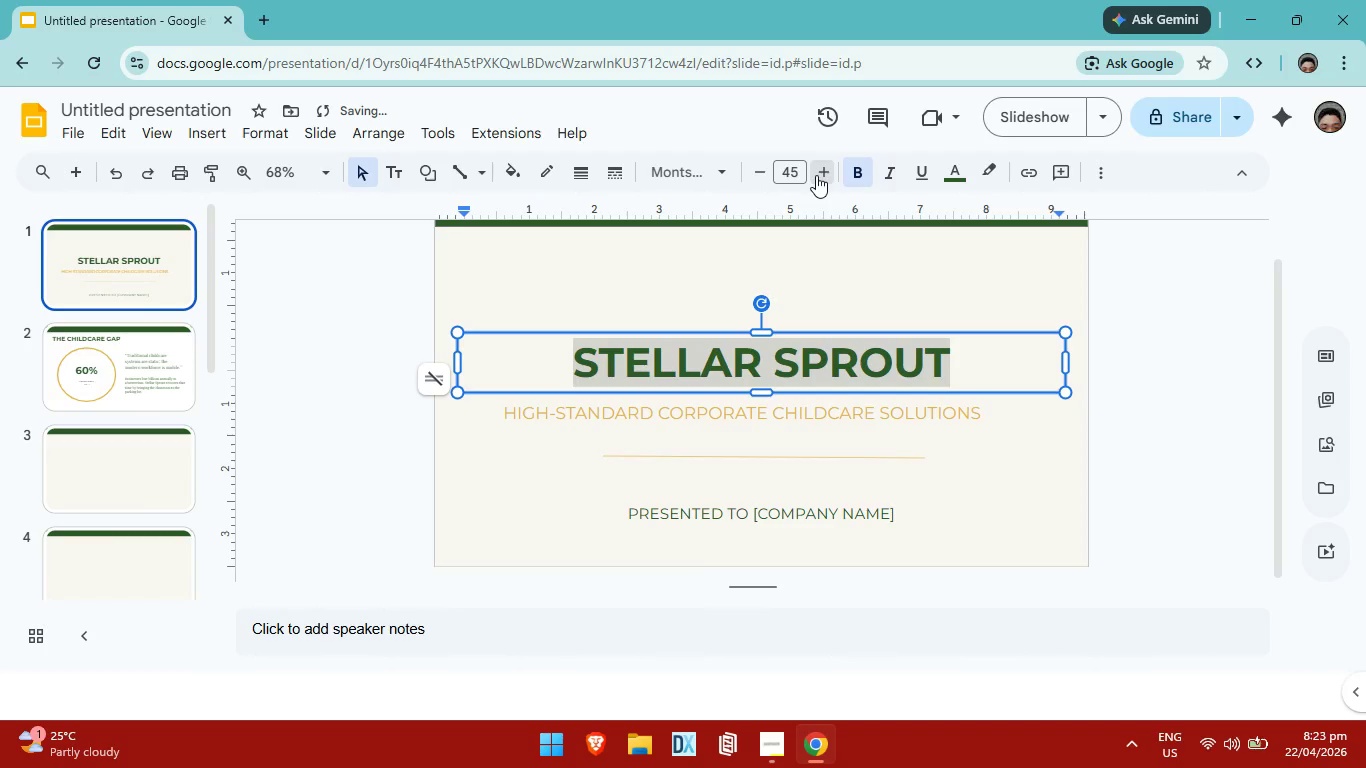 
triple_click([816, 175])
 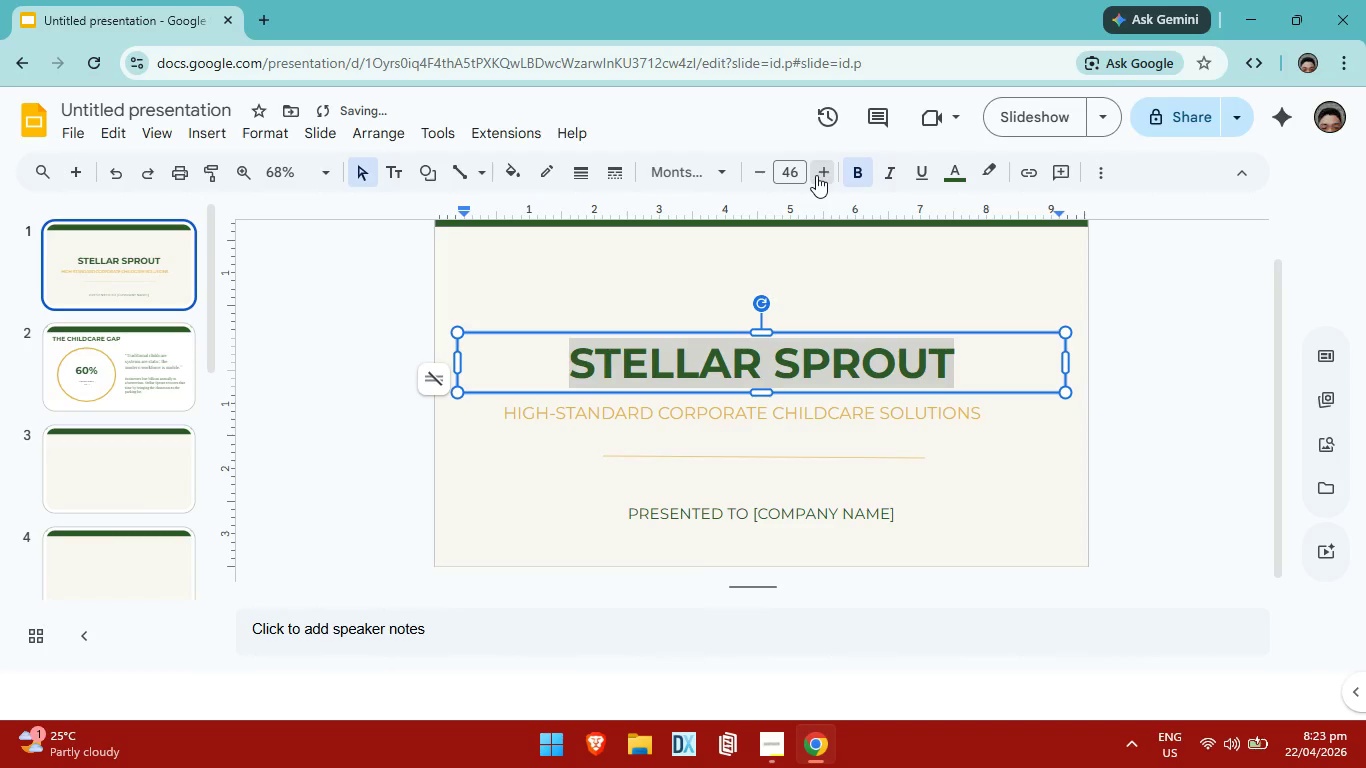 
triple_click([816, 175])
 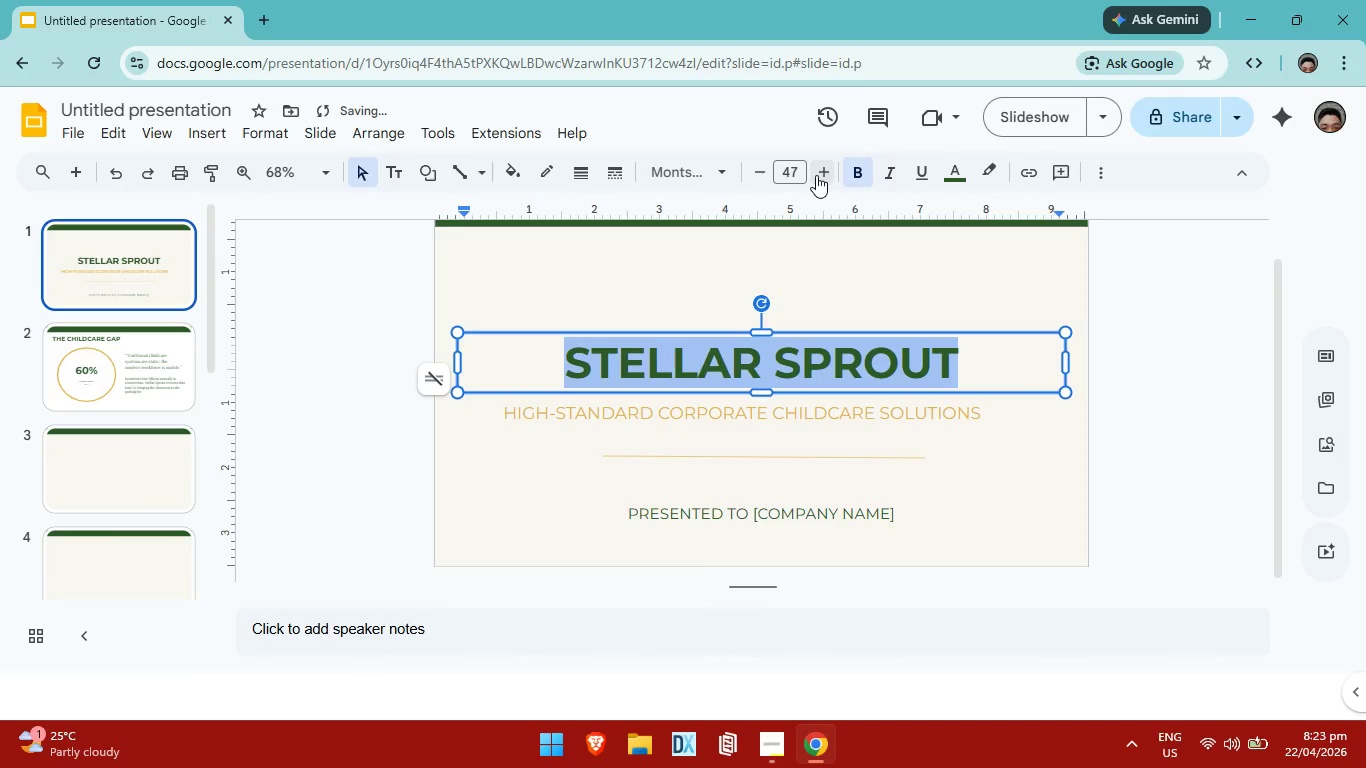 
triple_click([816, 175])
 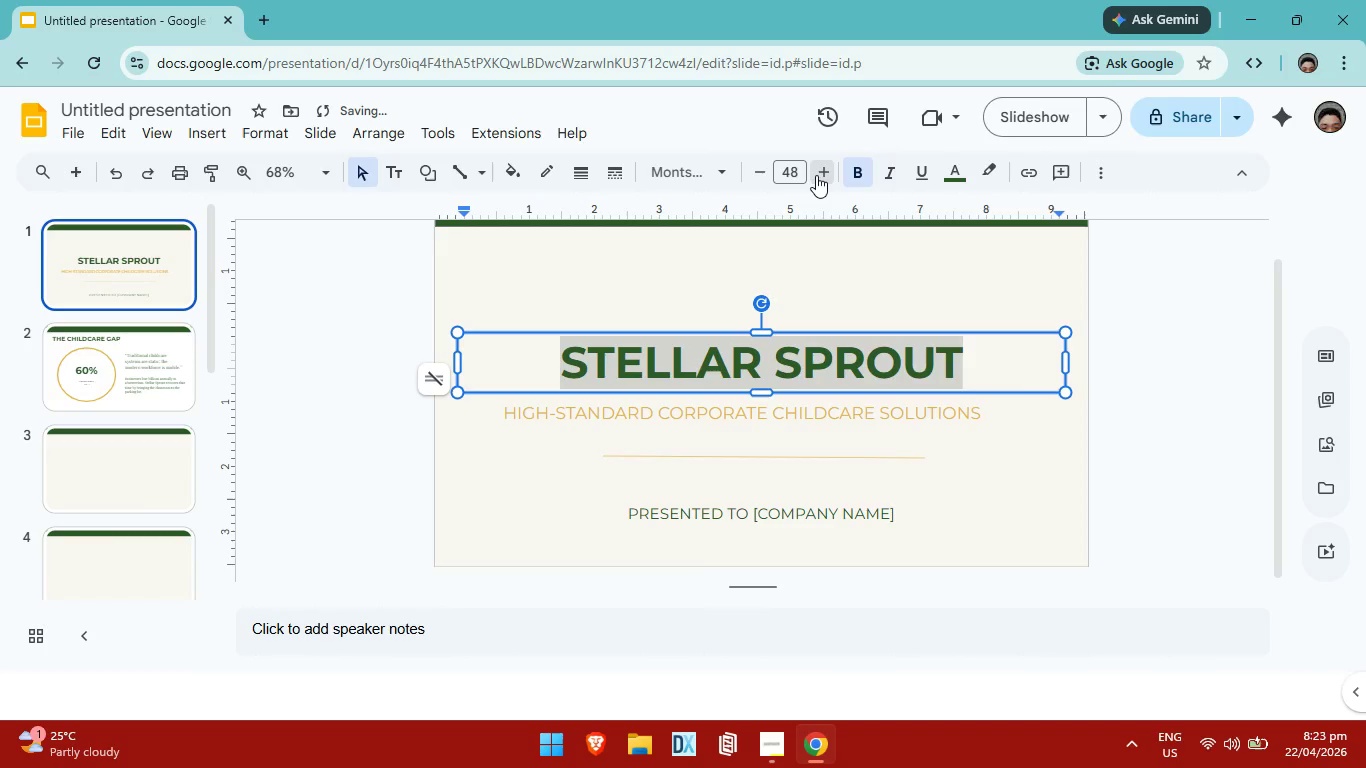 
left_click([816, 175])
 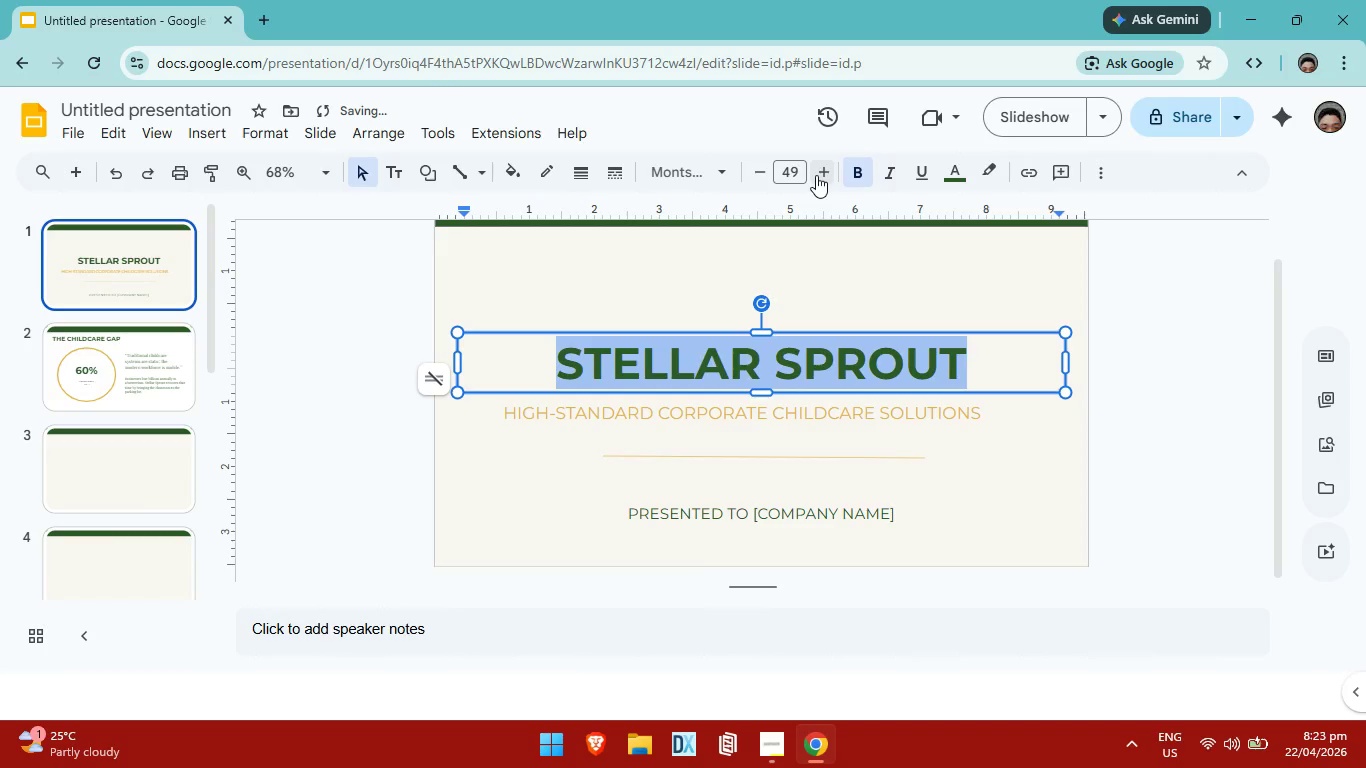 
left_click([816, 175])
 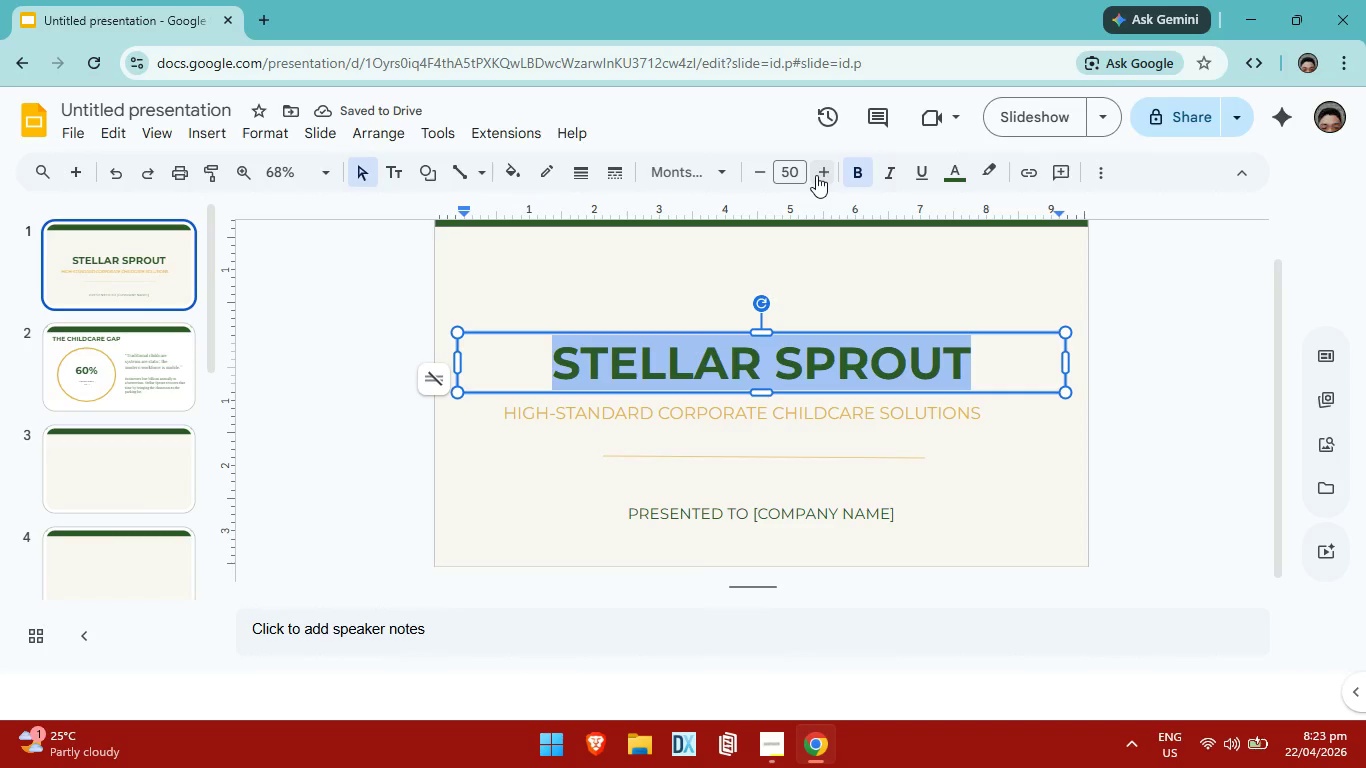 
wait(5.62)
 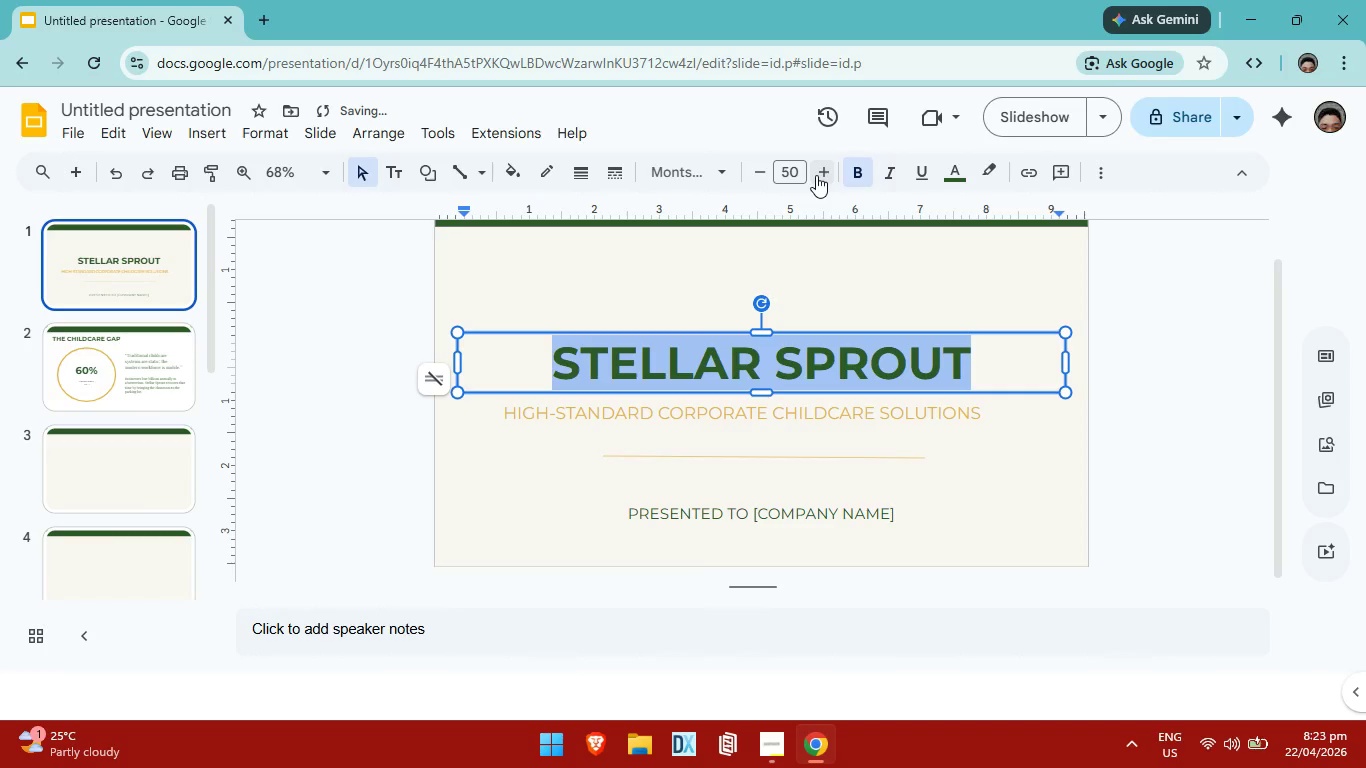 
left_click([816, 175])
 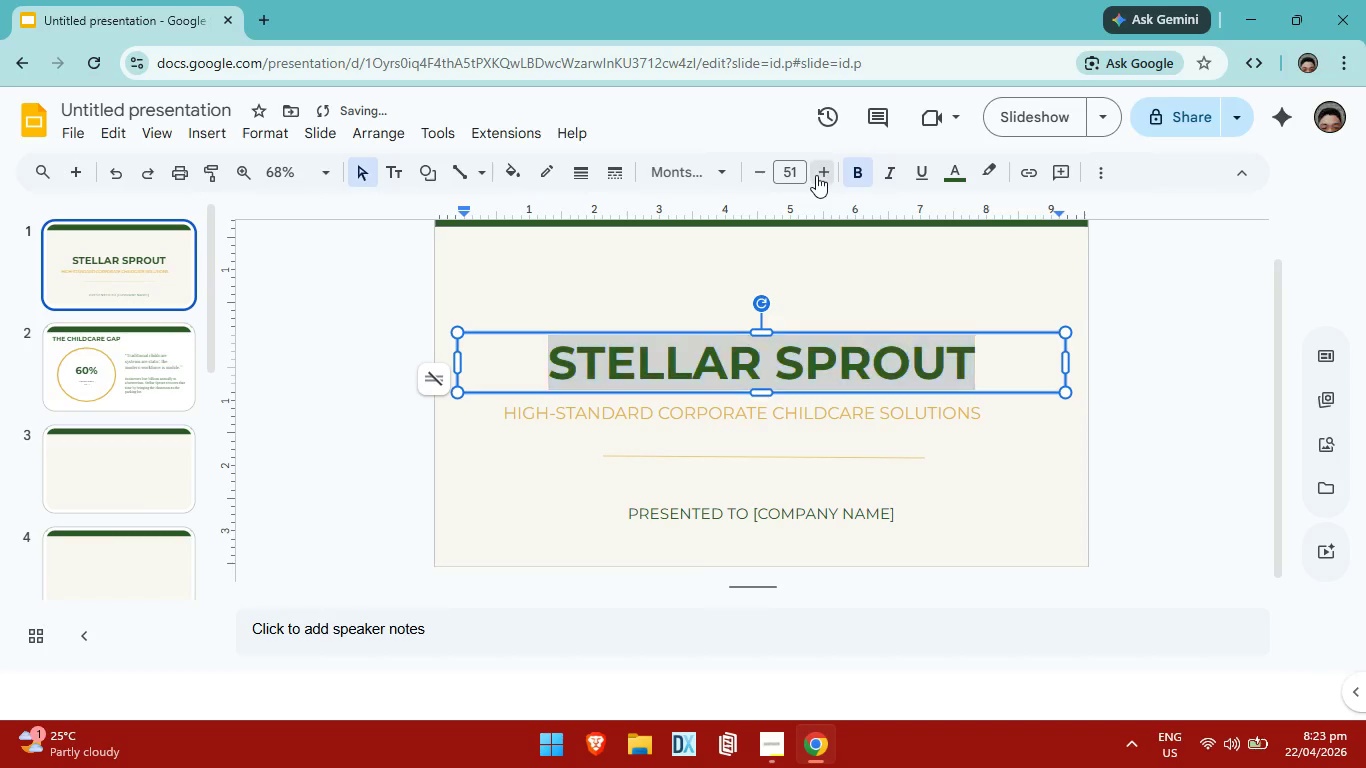 
left_click([816, 175])
 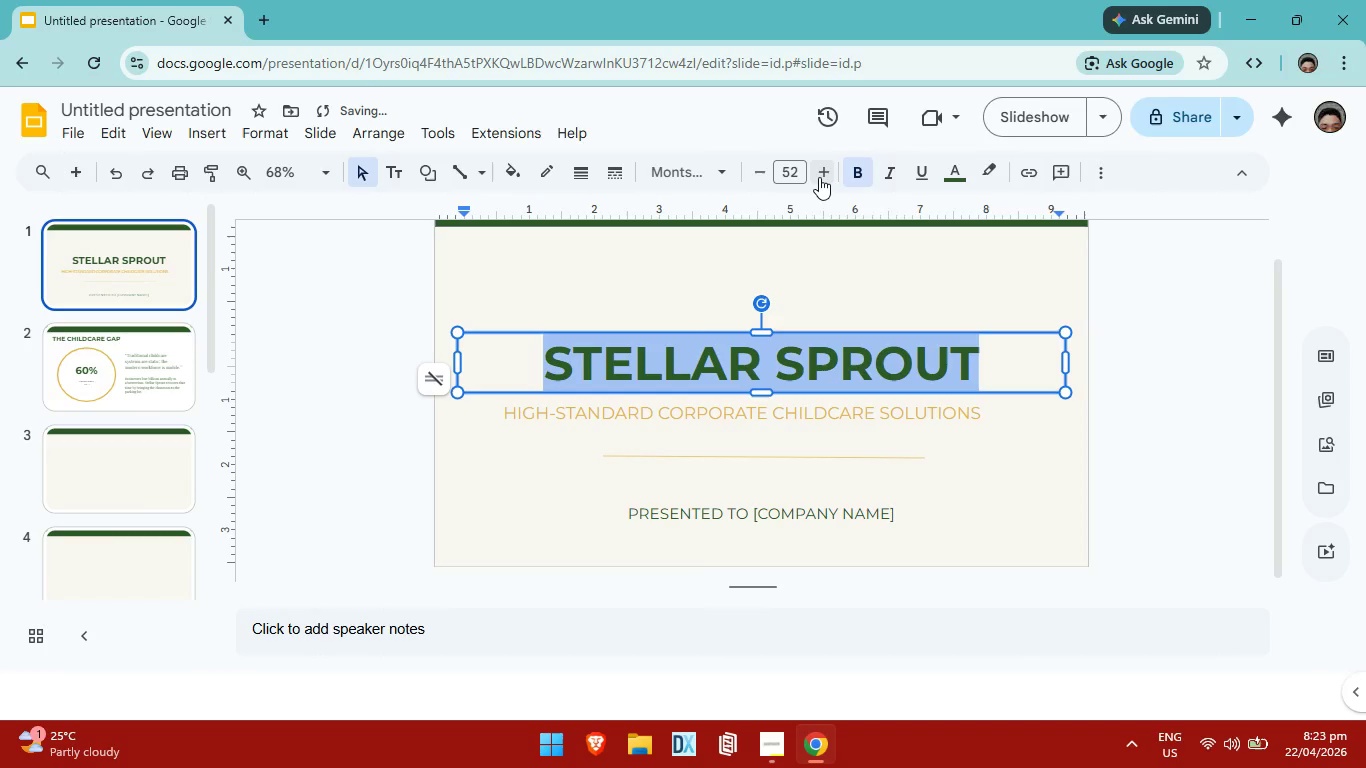 
left_click([819, 177])
 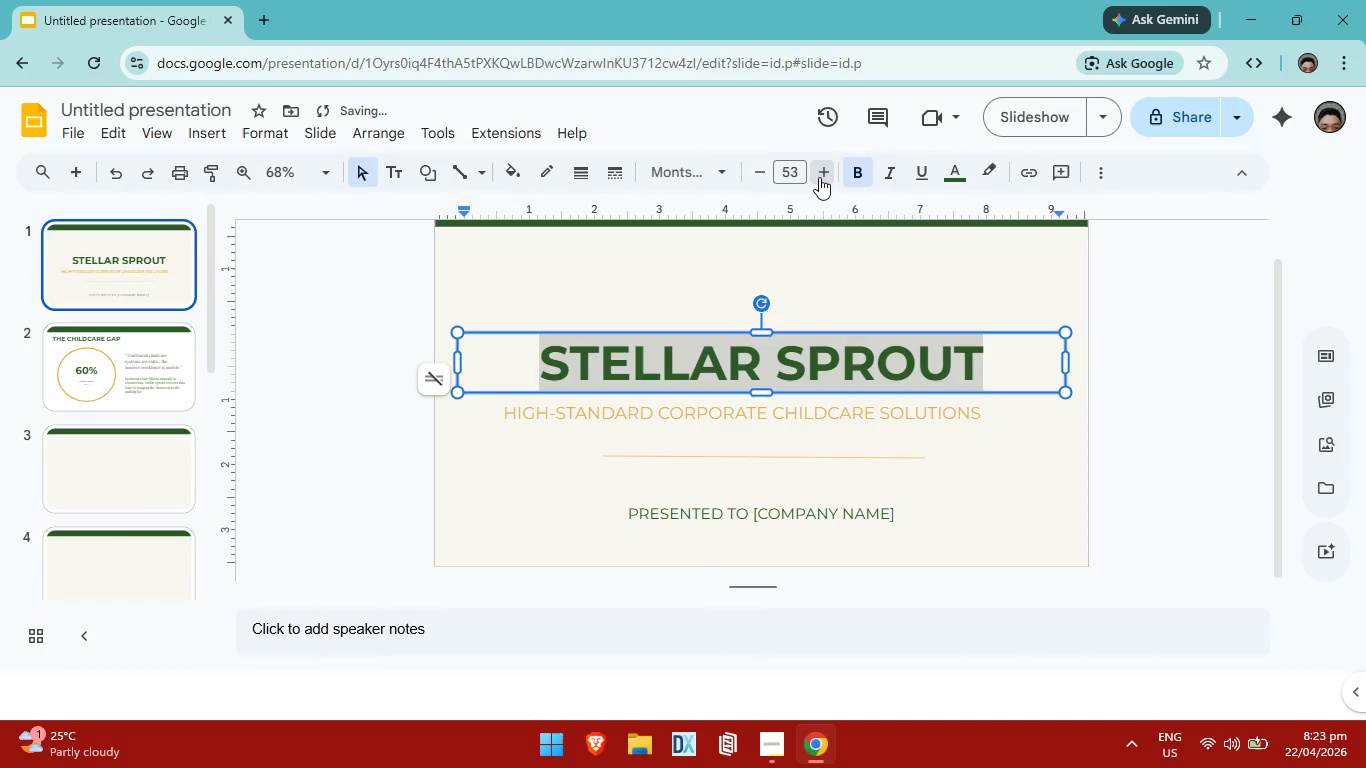 
left_click([819, 177])
 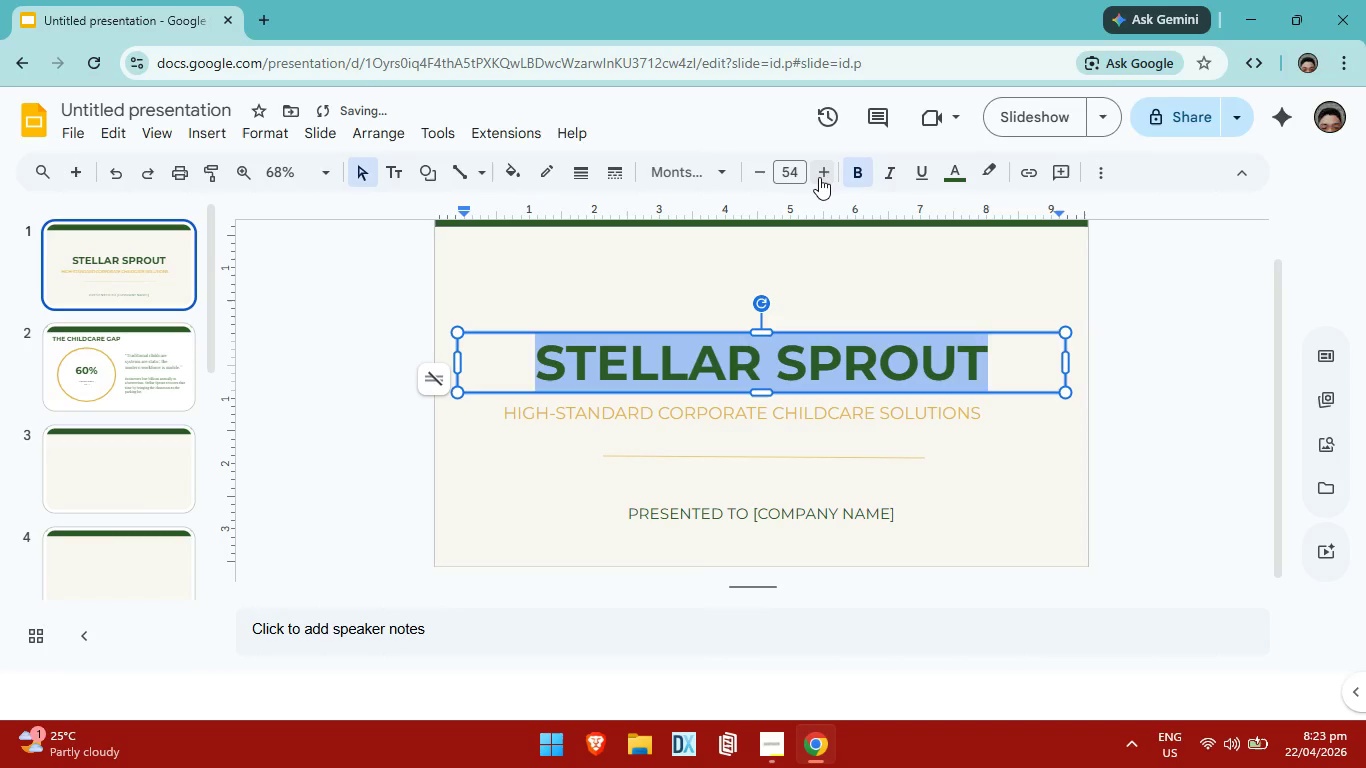 
left_click([819, 177])
 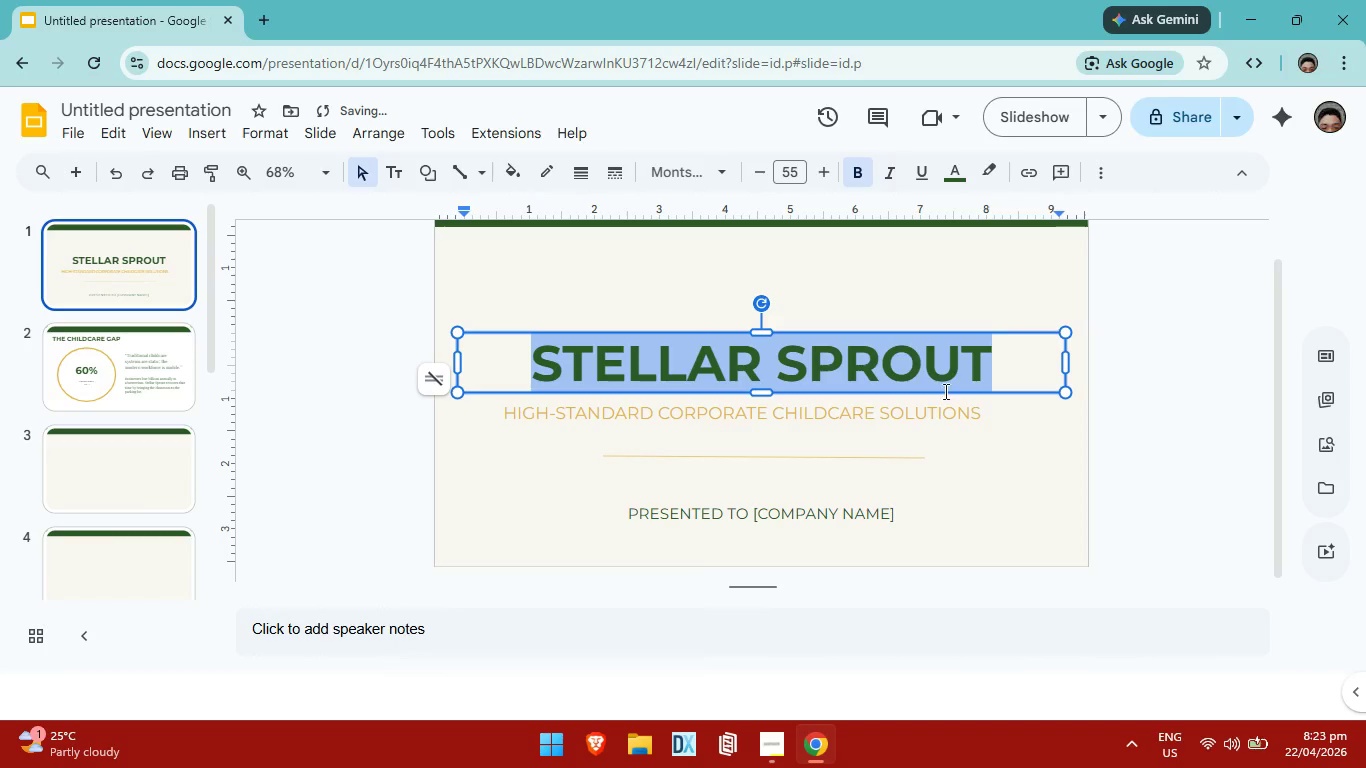 
left_click([1027, 504])
 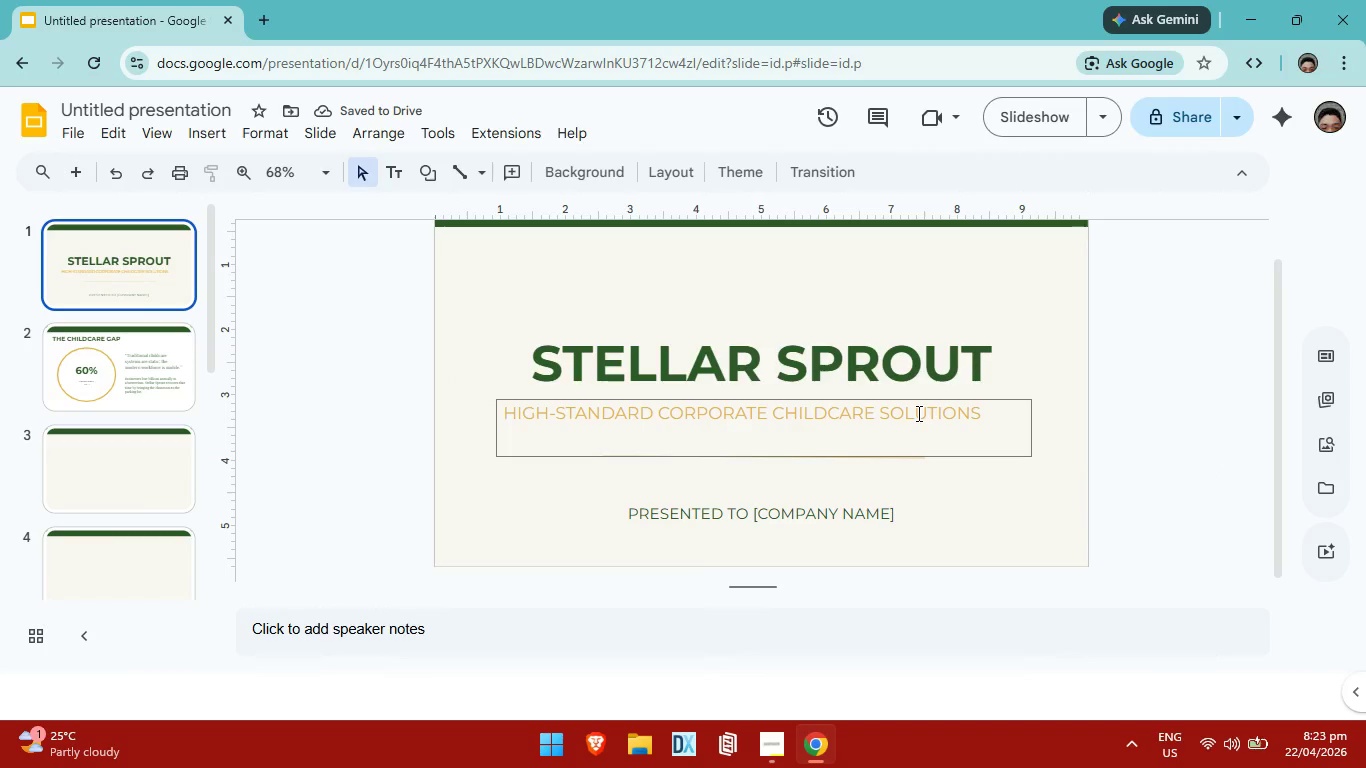 
left_click([907, 416])
 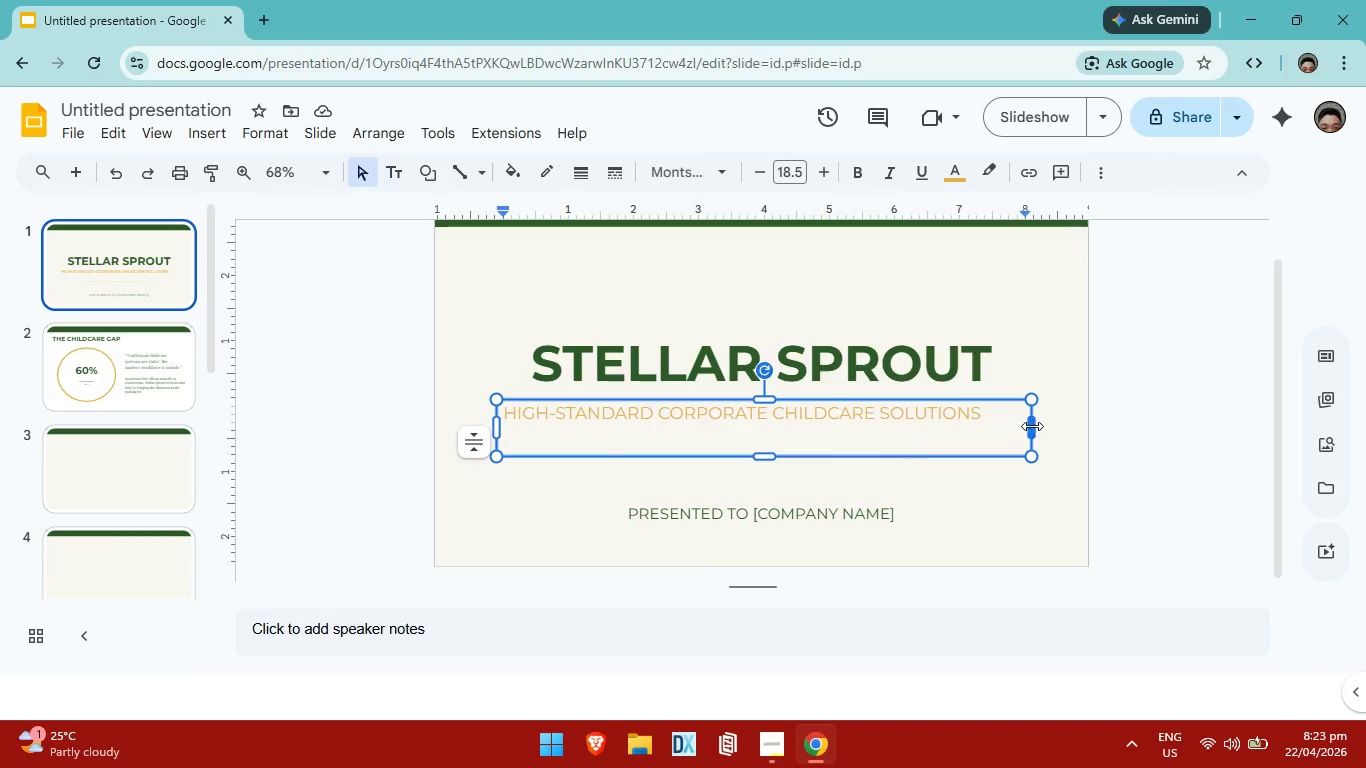 
left_click_drag(start_coordinate=[1032, 426], to_coordinate=[984, 421])
 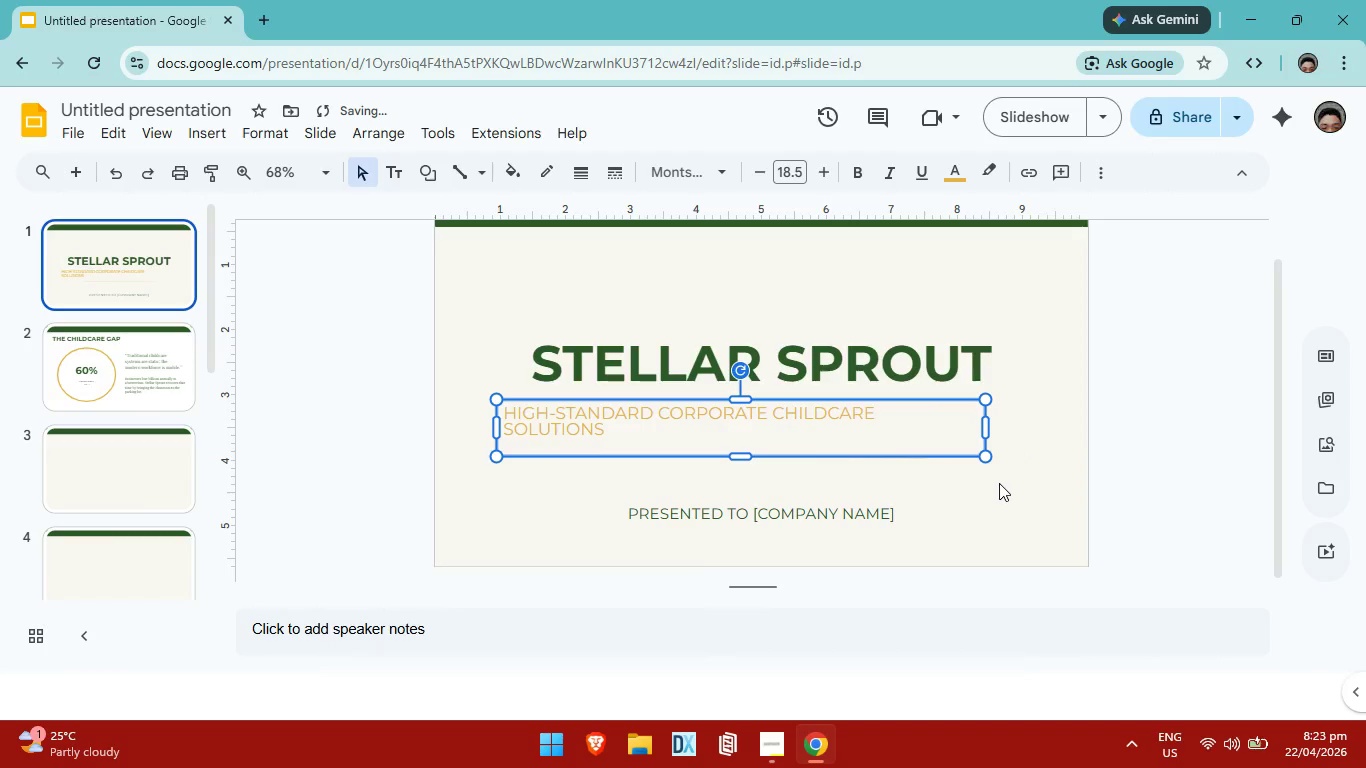 
key(Control+ControlLeft)
 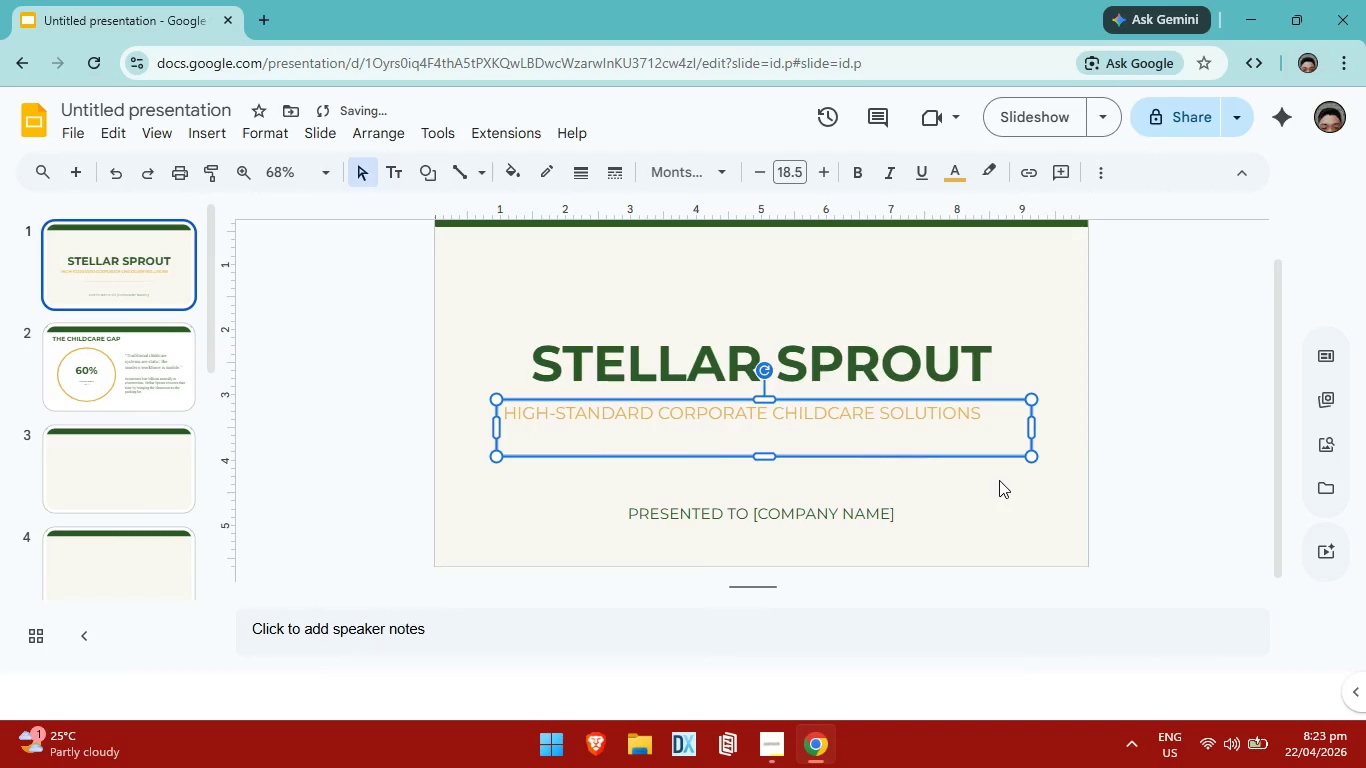 
key(Control+Z)
 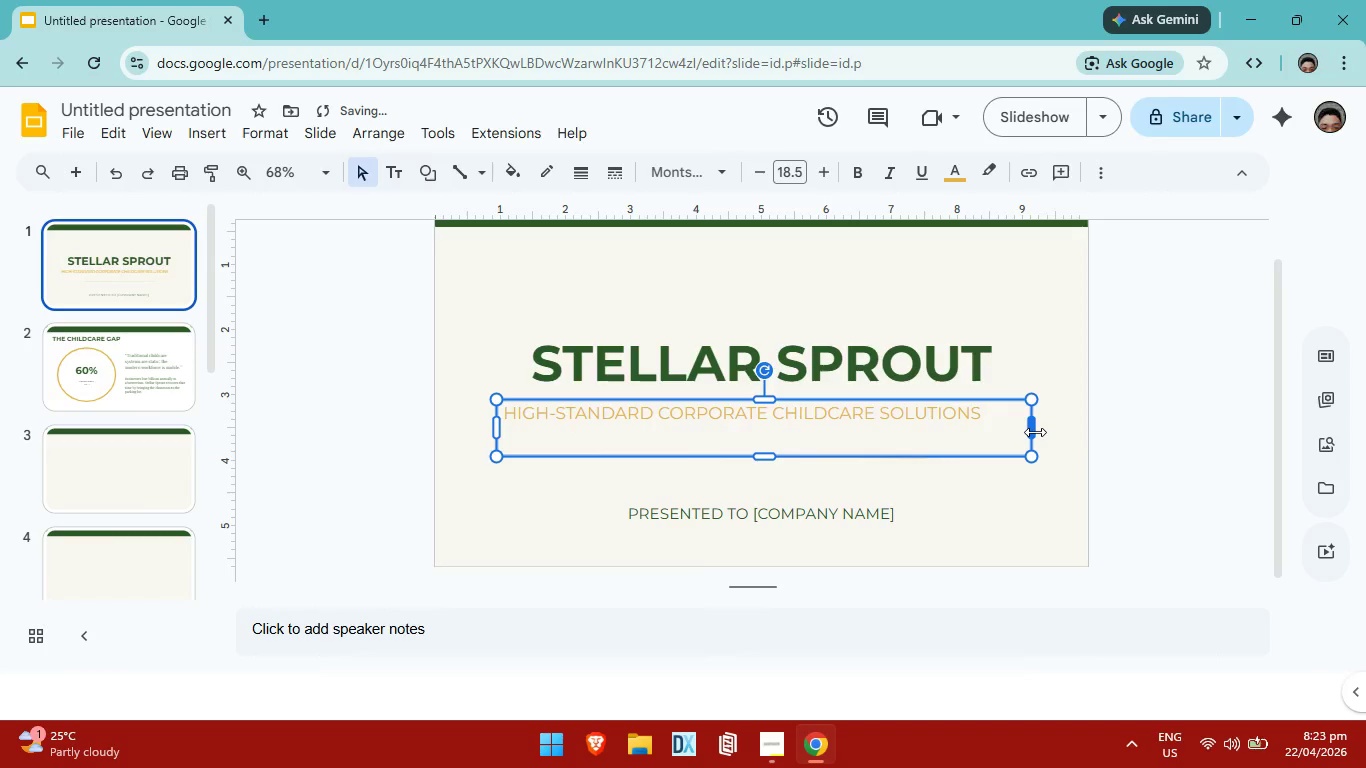 
left_click_drag(start_coordinate=[1035, 432], to_coordinate=[1000, 429])
 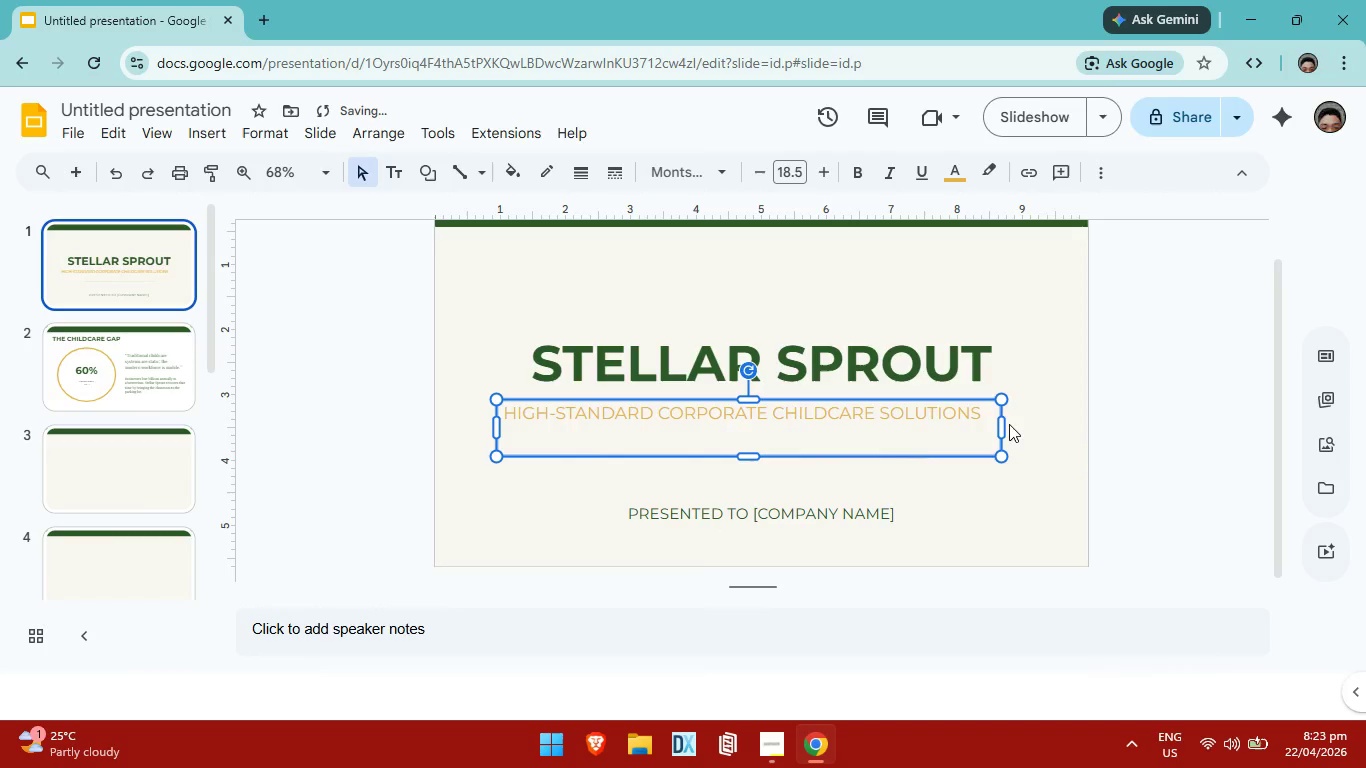 
left_click_drag(start_coordinate=[1003, 423], to_coordinate=[988, 423])
 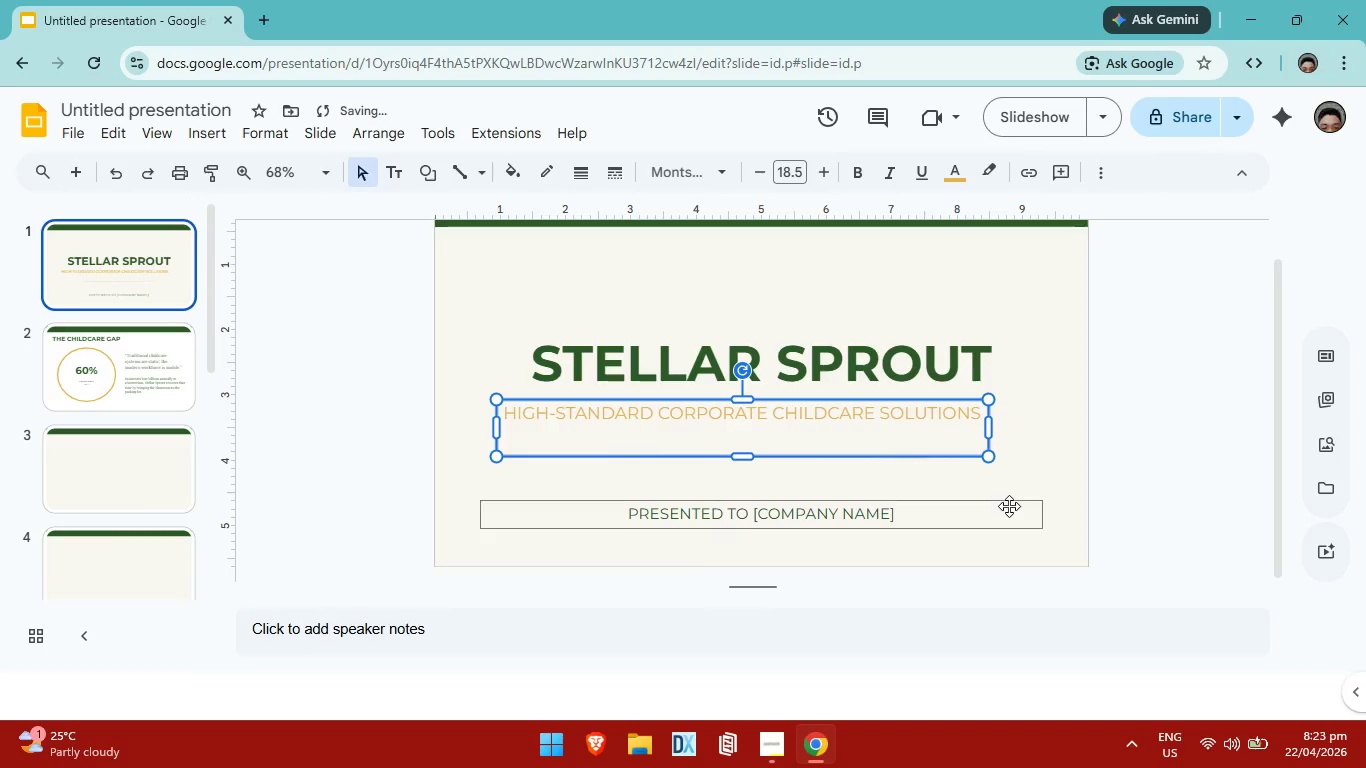 
left_click([1009, 506])
 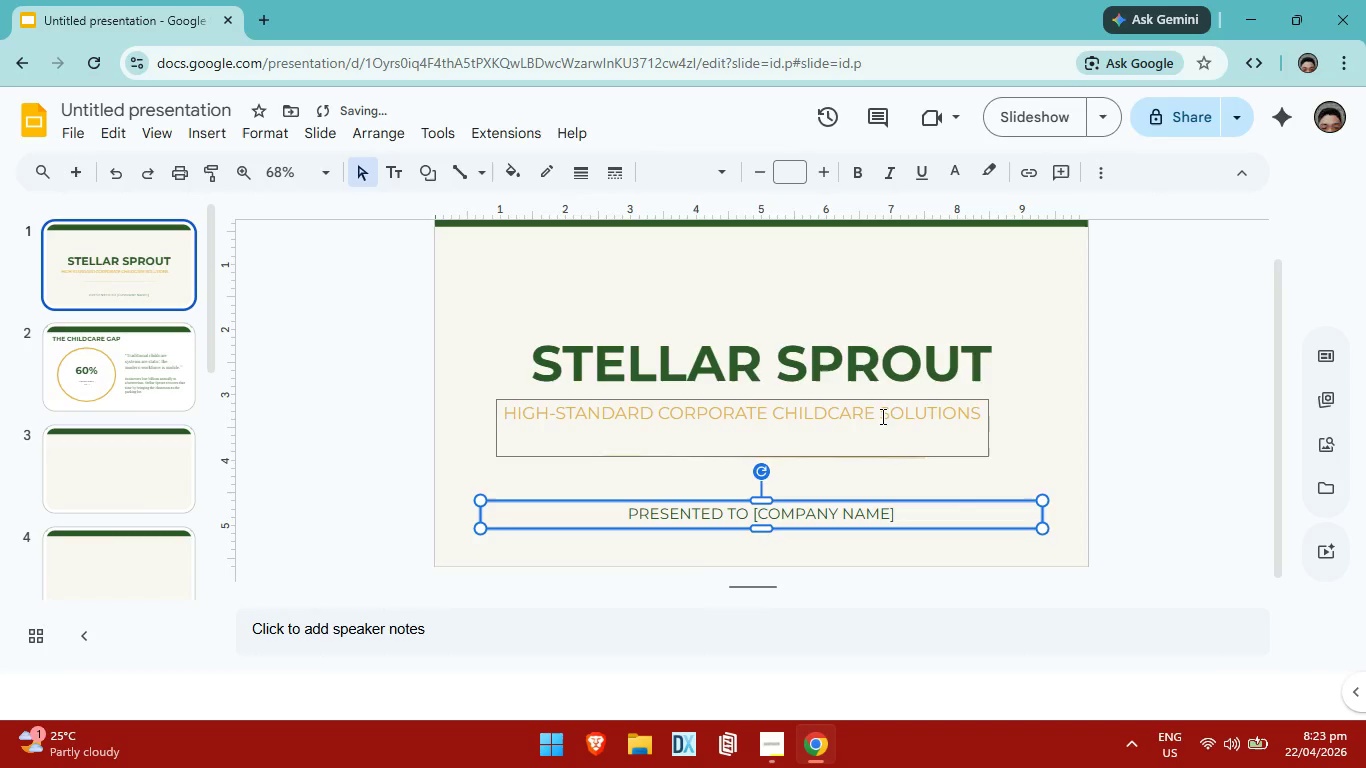 
left_click([882, 413])
 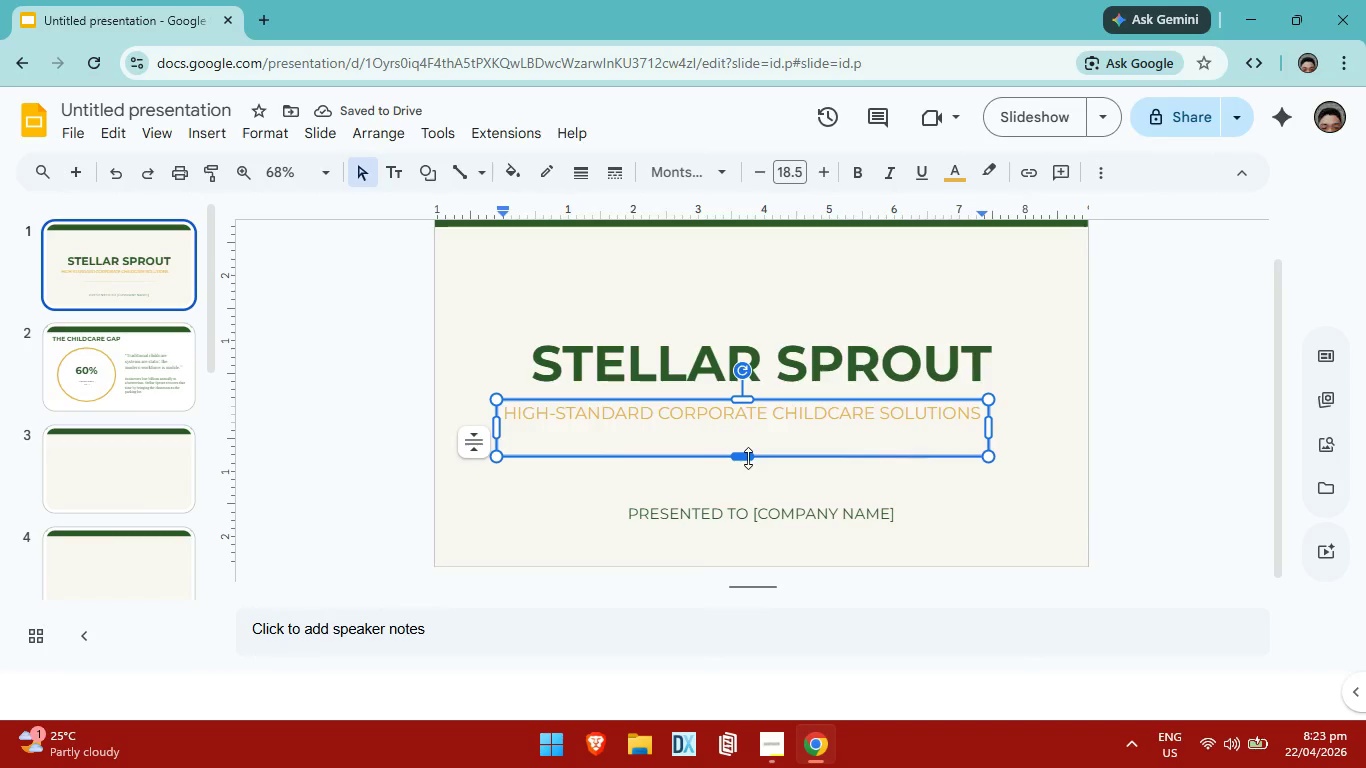 
left_click_drag(start_coordinate=[747, 455], to_coordinate=[748, 434])